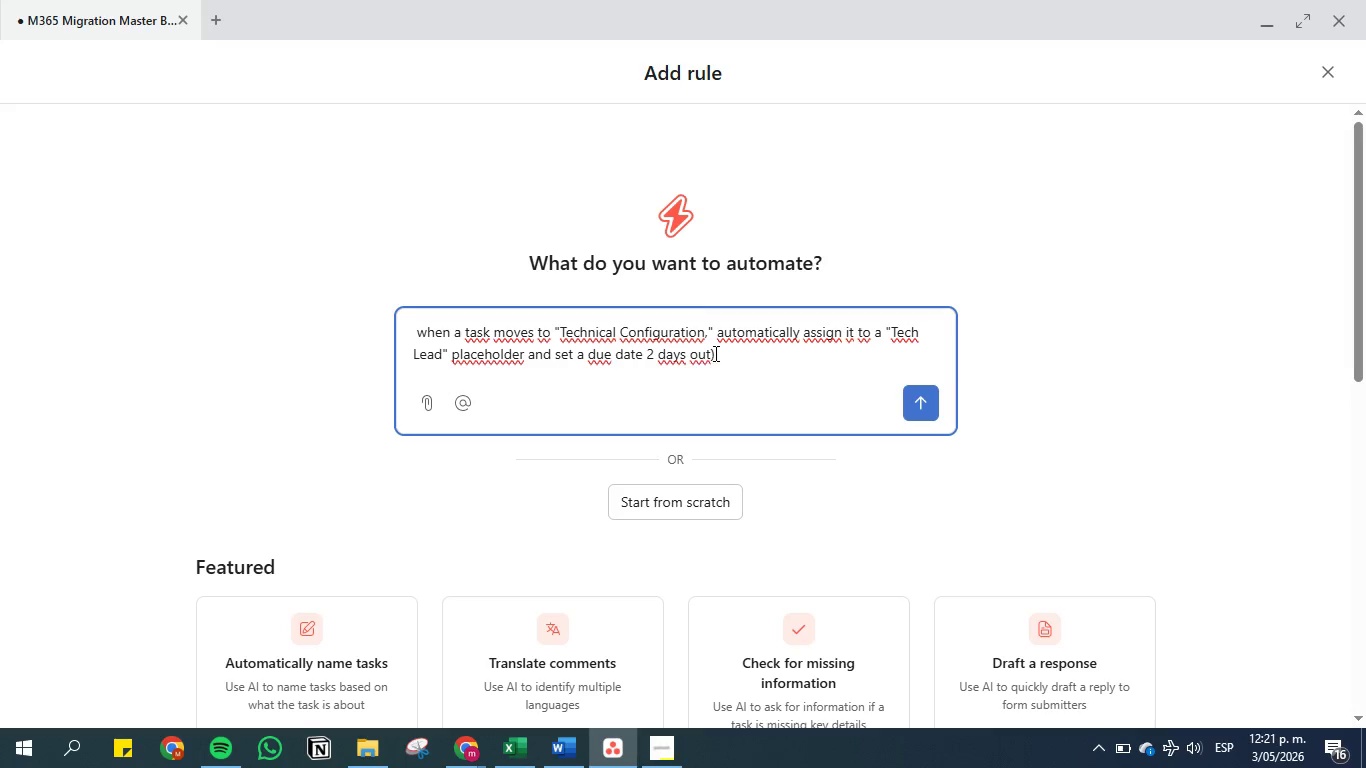 
key(Backspace)
 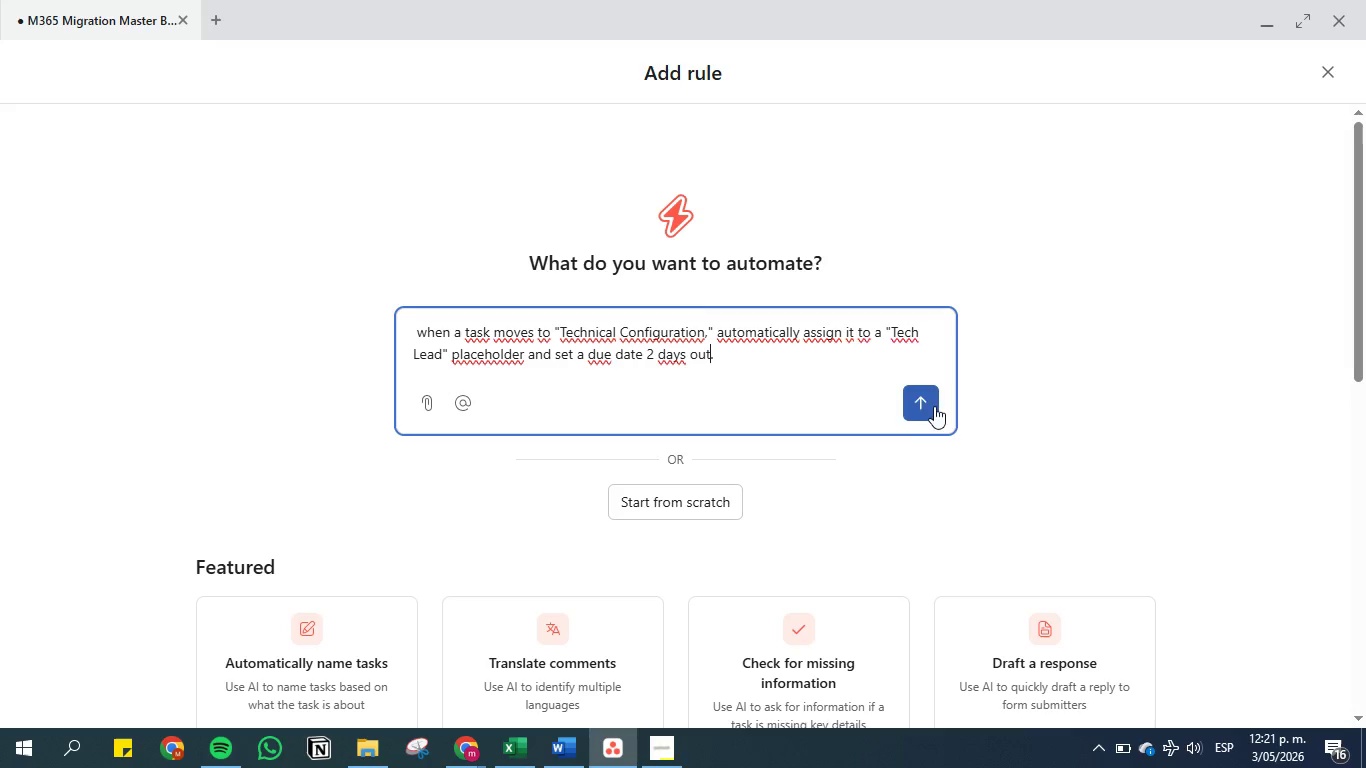 
left_click([919, 401])
 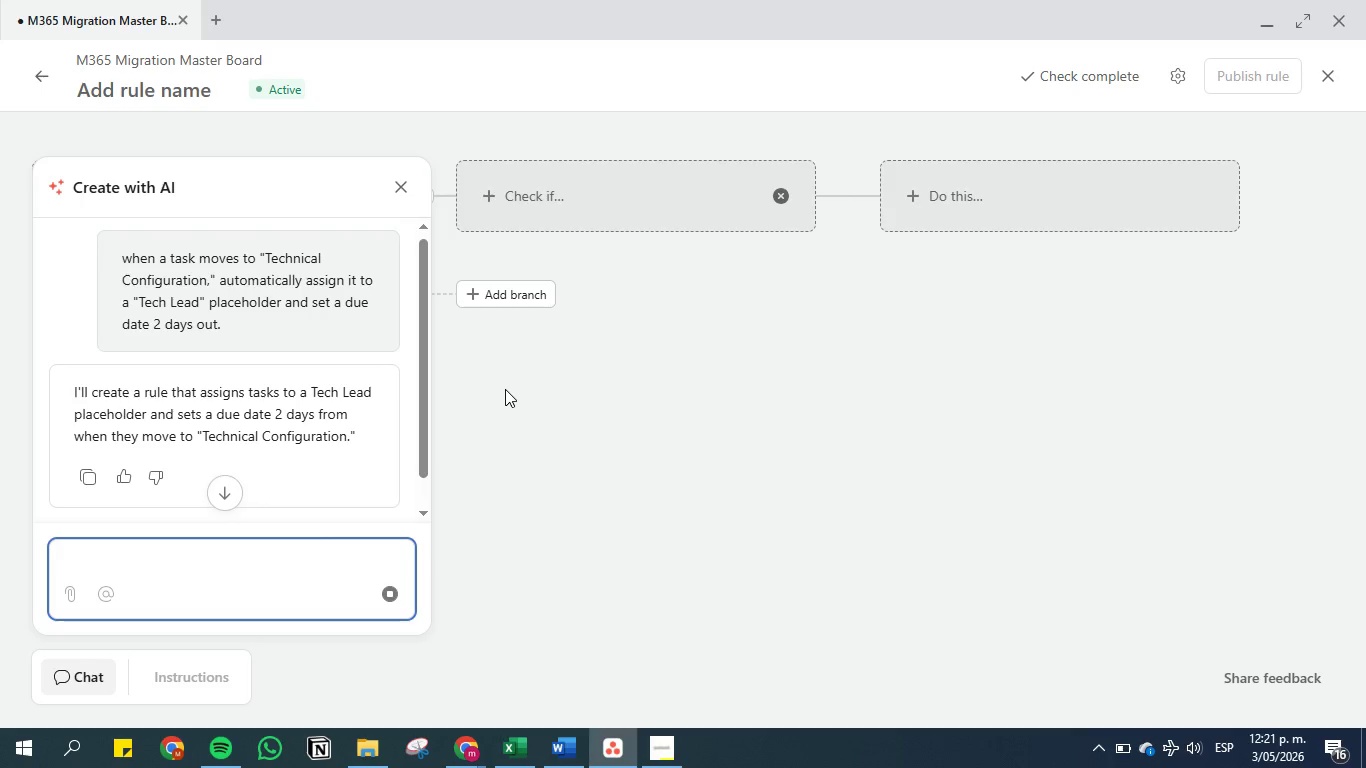 
wait(24.22)
 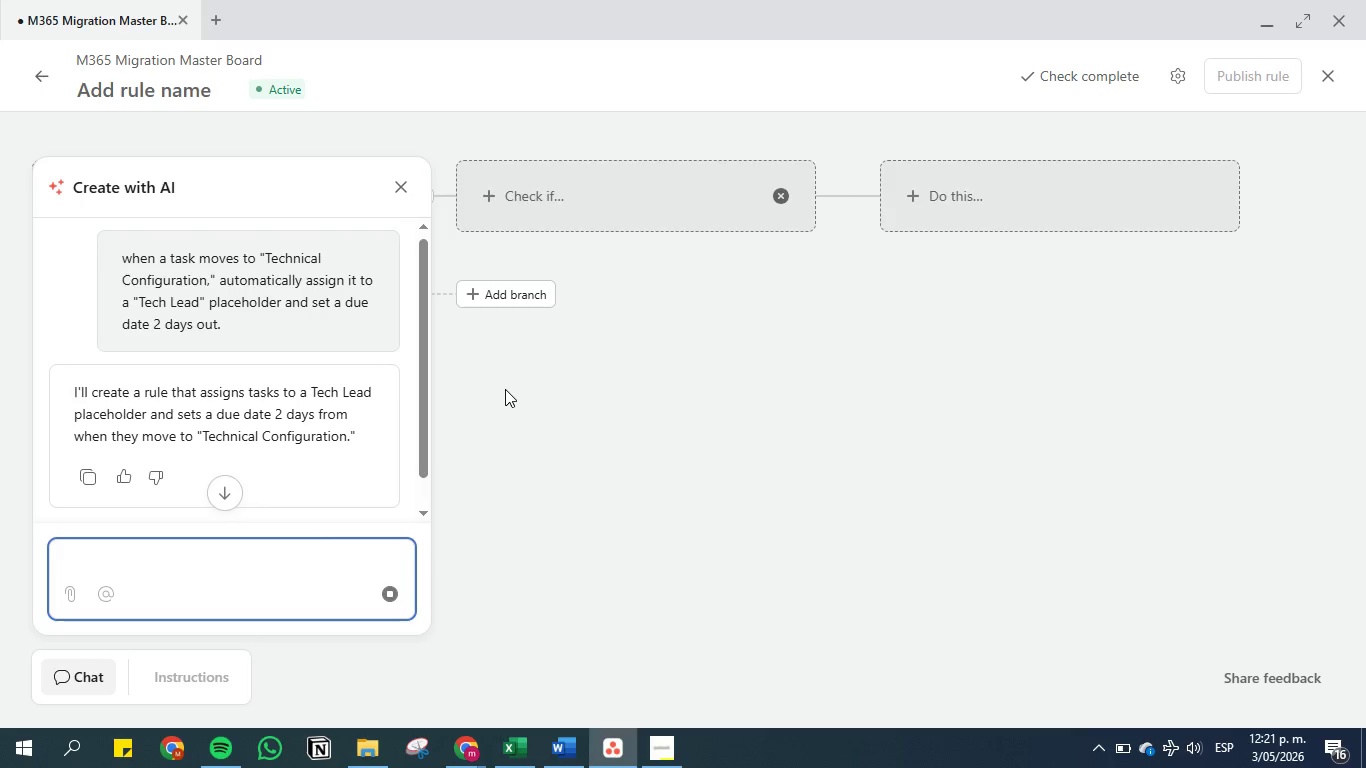 
scroll: coordinate [331, 334], scroll_direction: down, amount: 7.0
 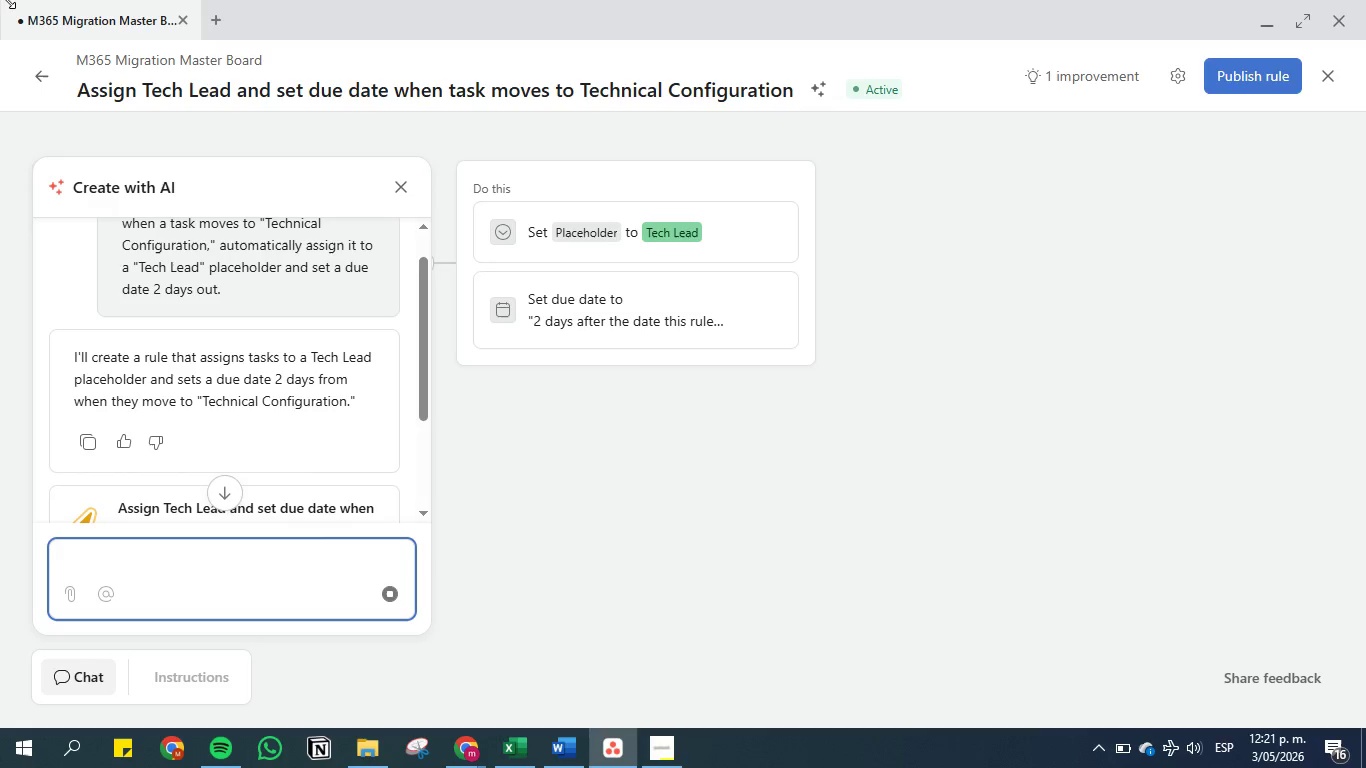 
wait(6.76)
 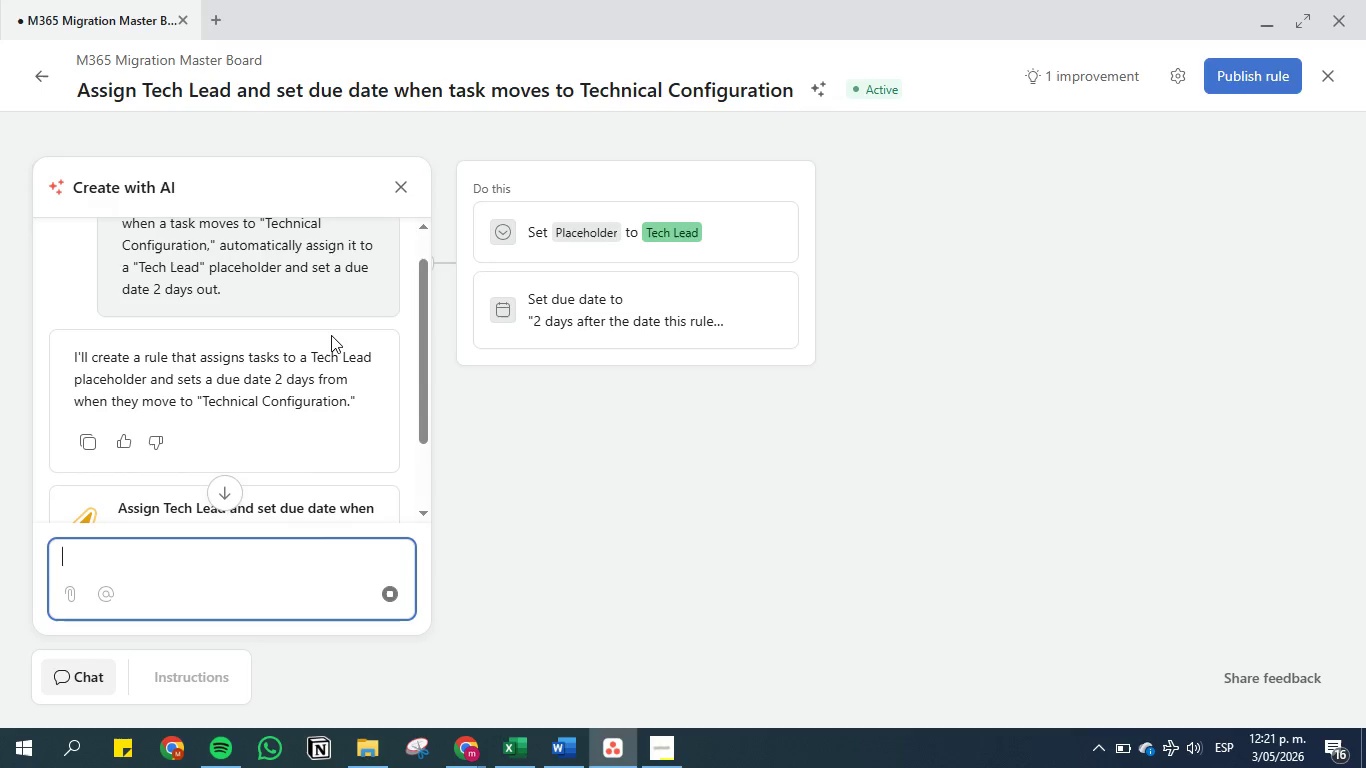 
scroll: coordinate [274, 352], scroll_direction: down, amount: 6.0
 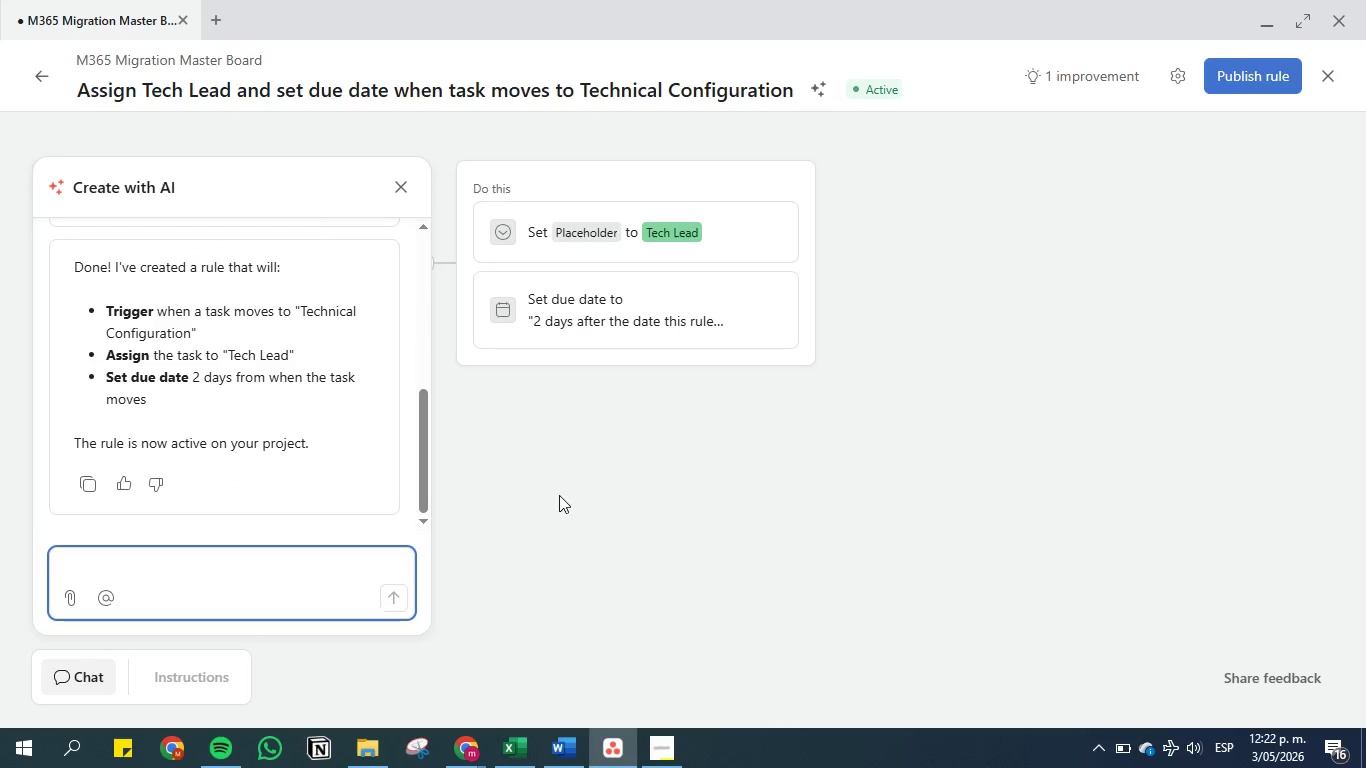 
left_click([559, 495])
 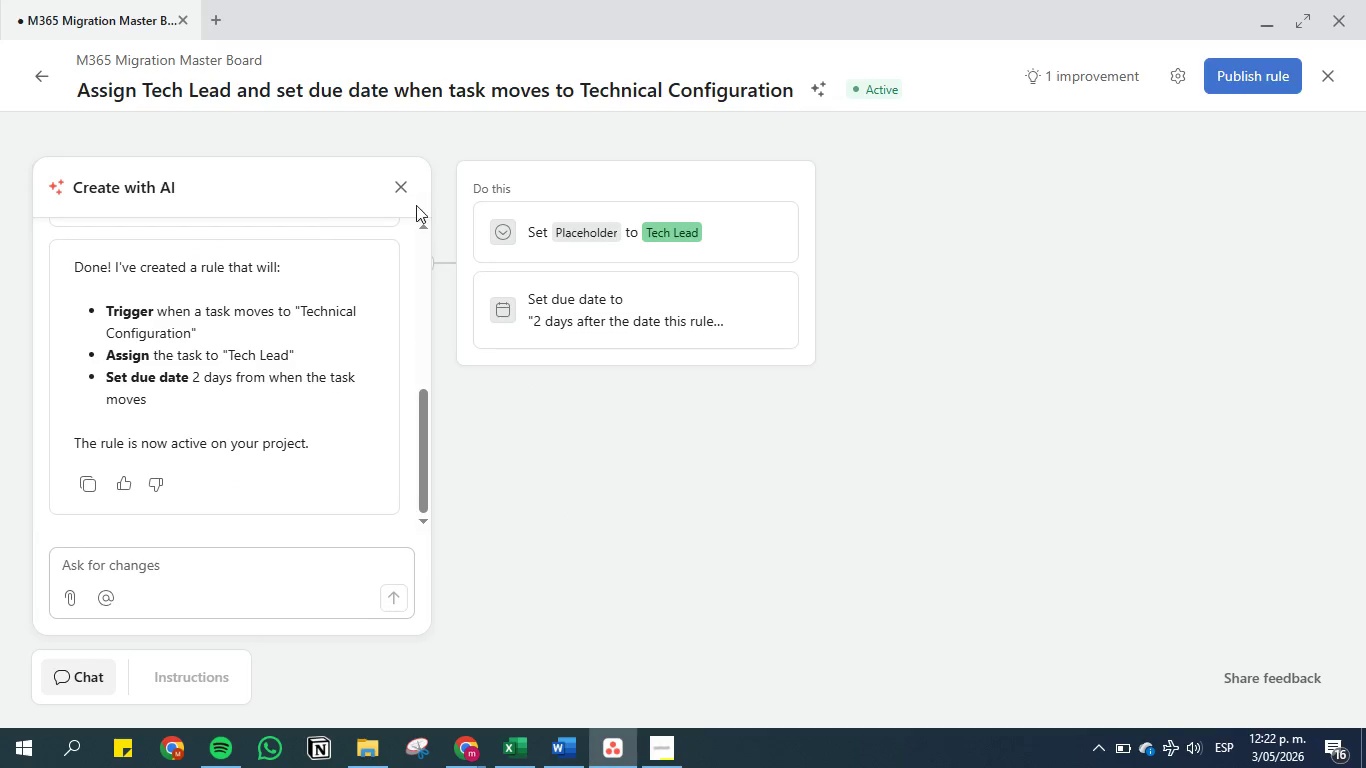 
left_click([407, 186])
 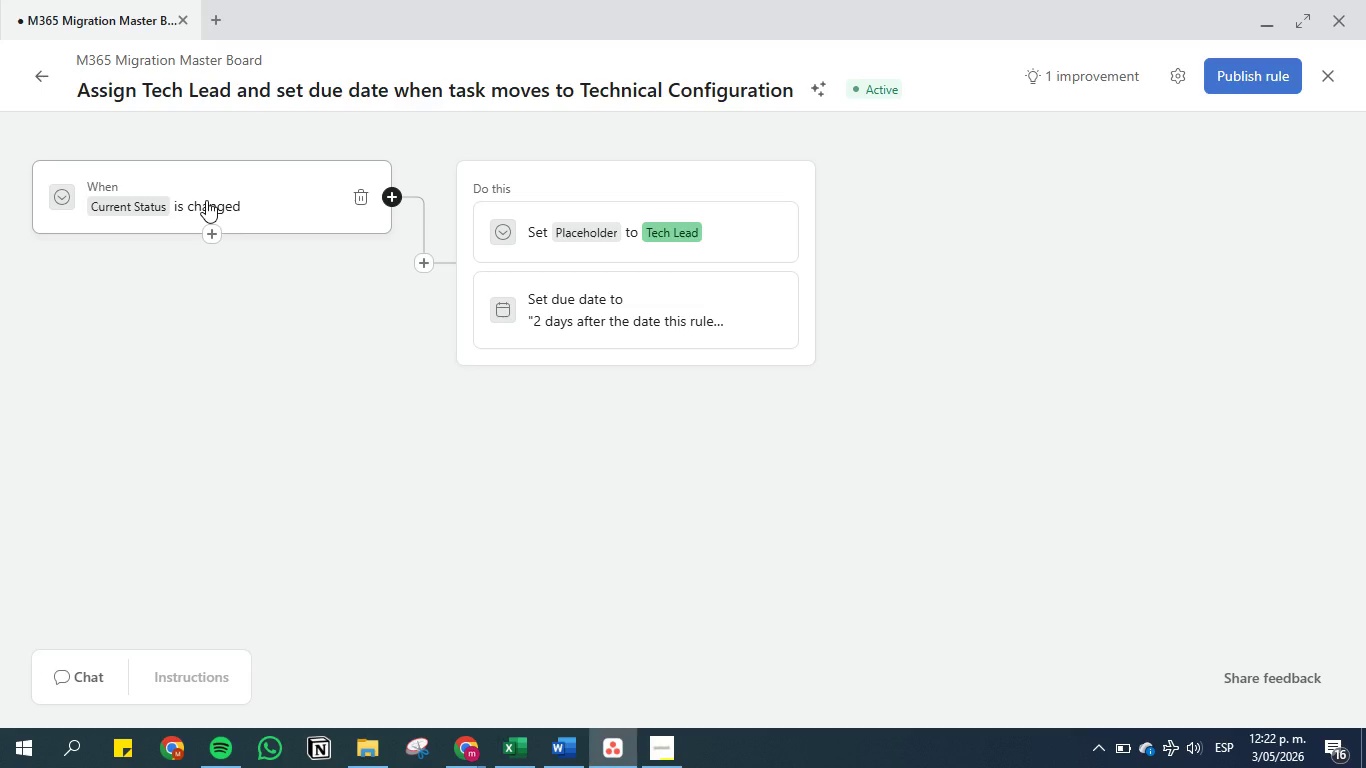 
wait(7.86)
 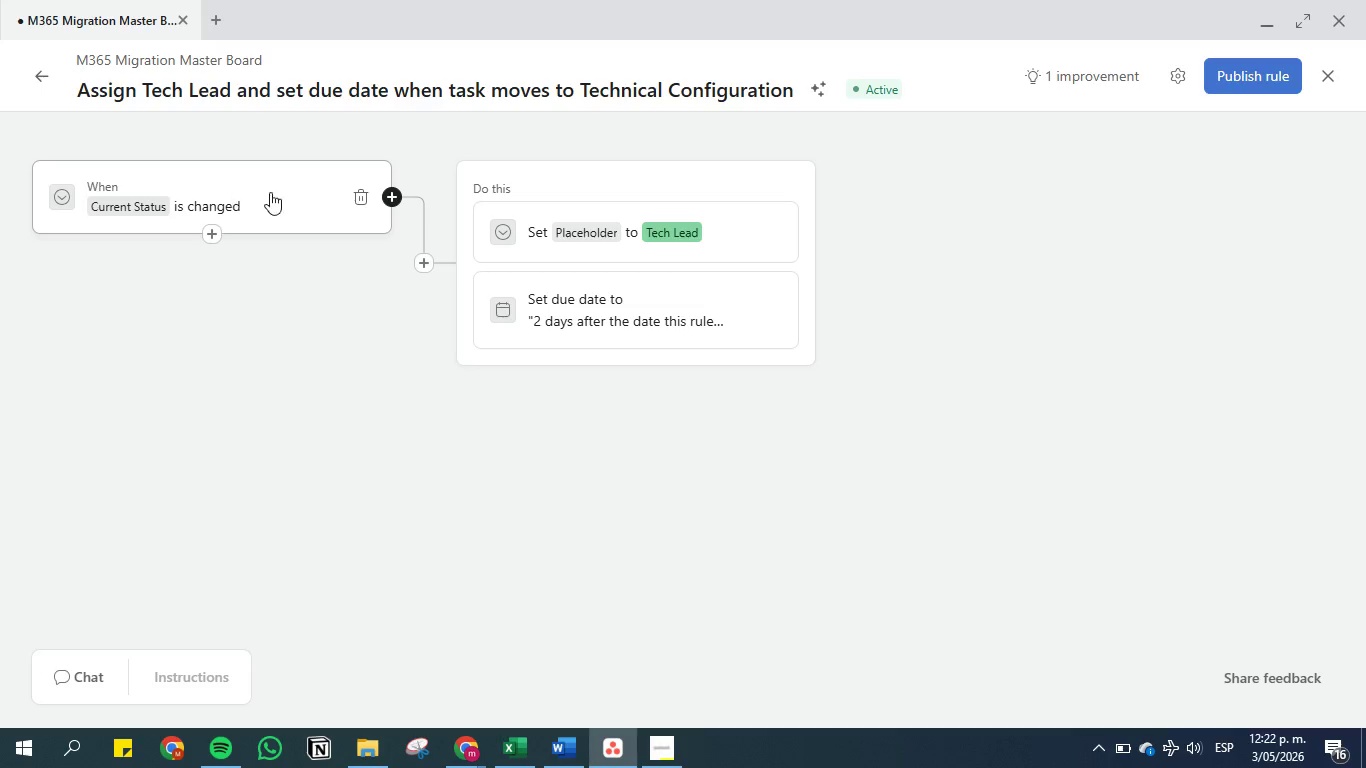 
left_click([221, 205])
 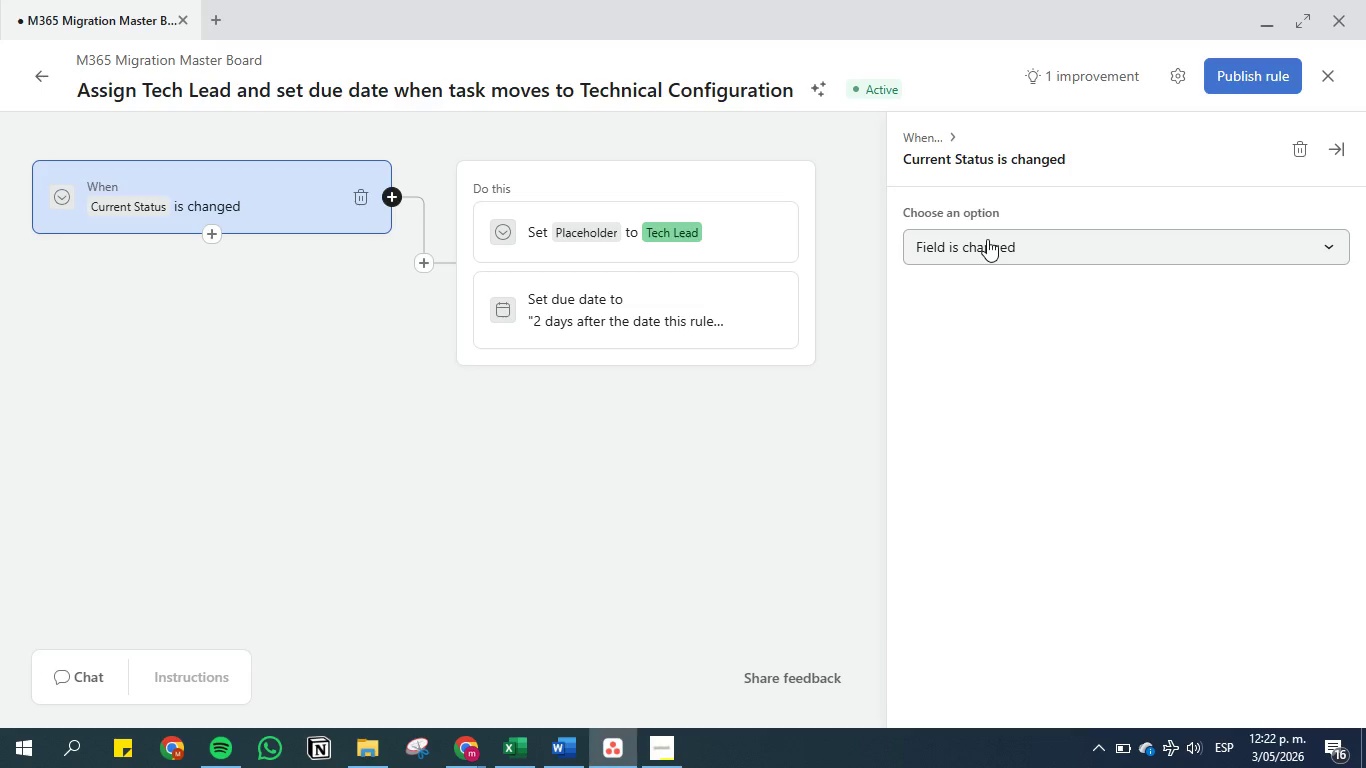 
left_click([996, 249])
 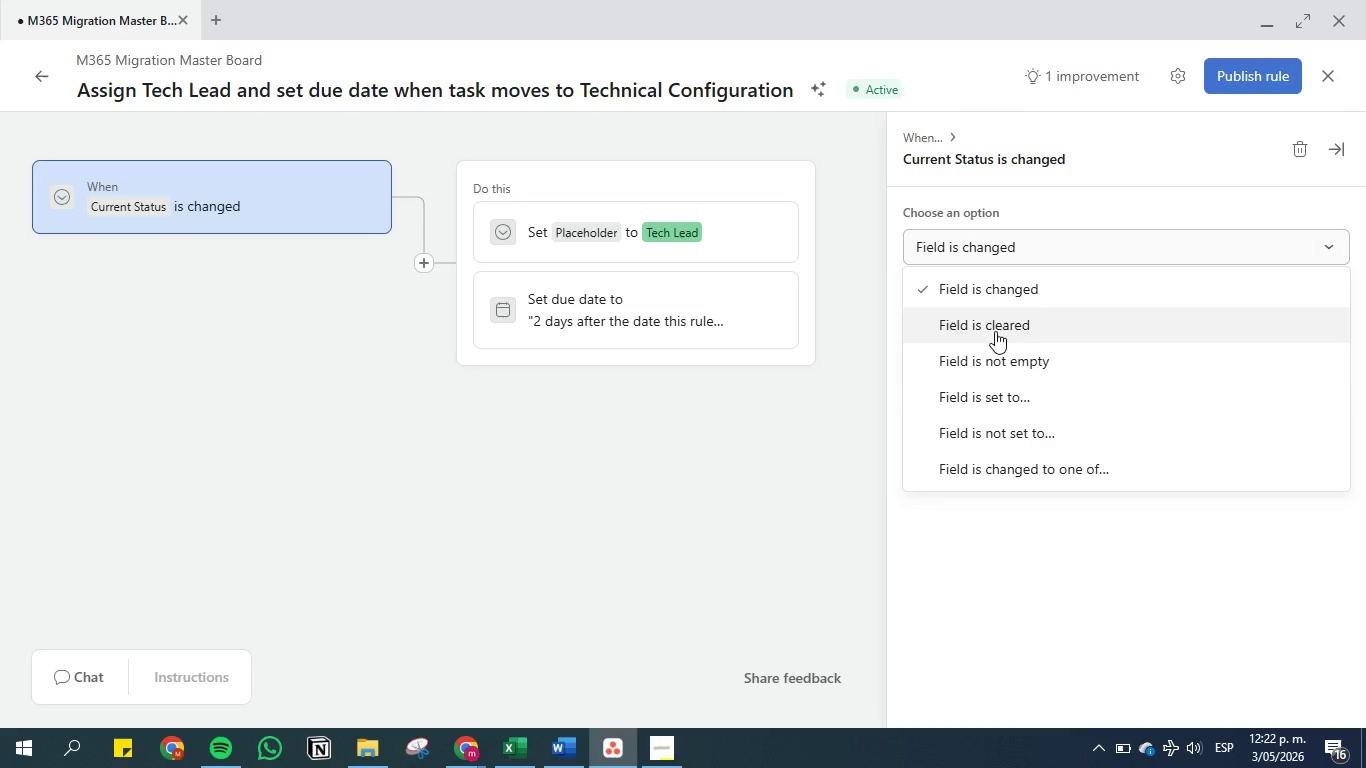 
left_click([1004, 401])
 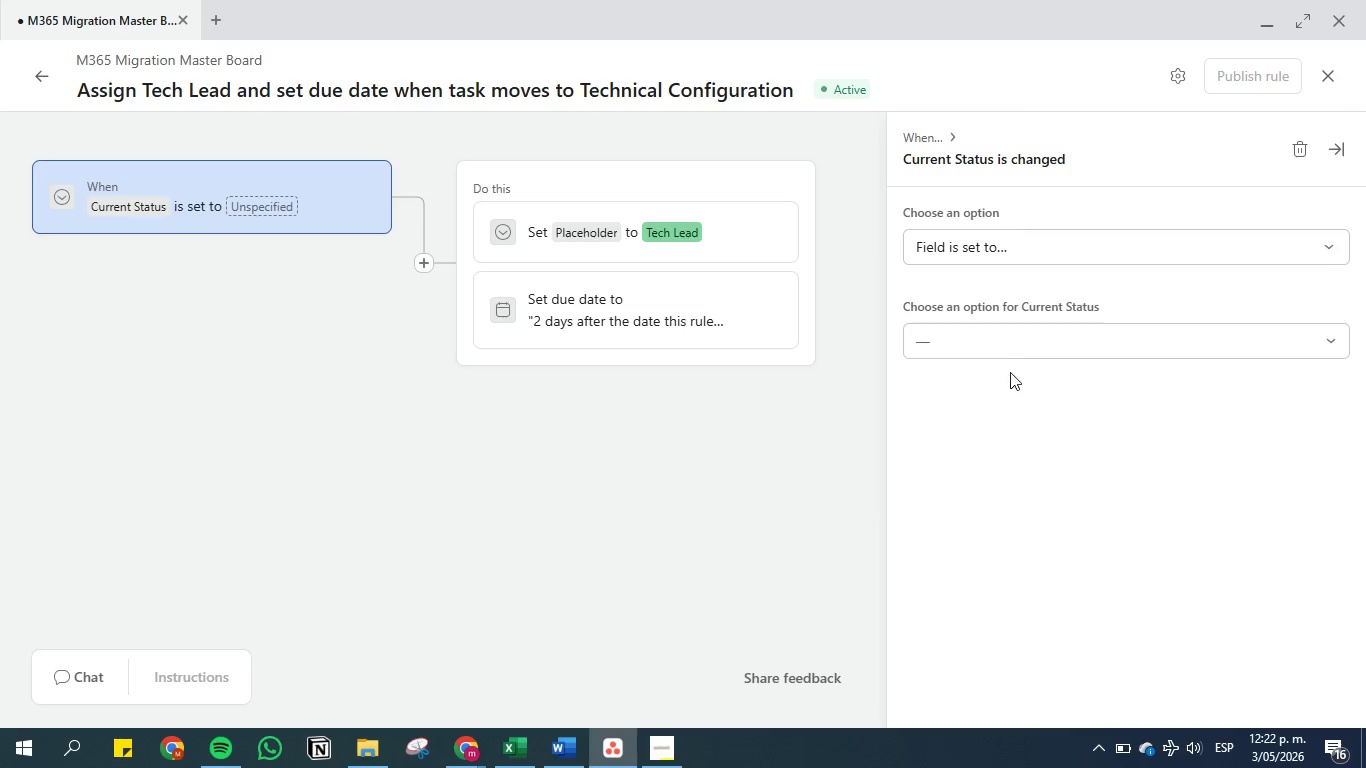 
mouse_move([993, 365])
 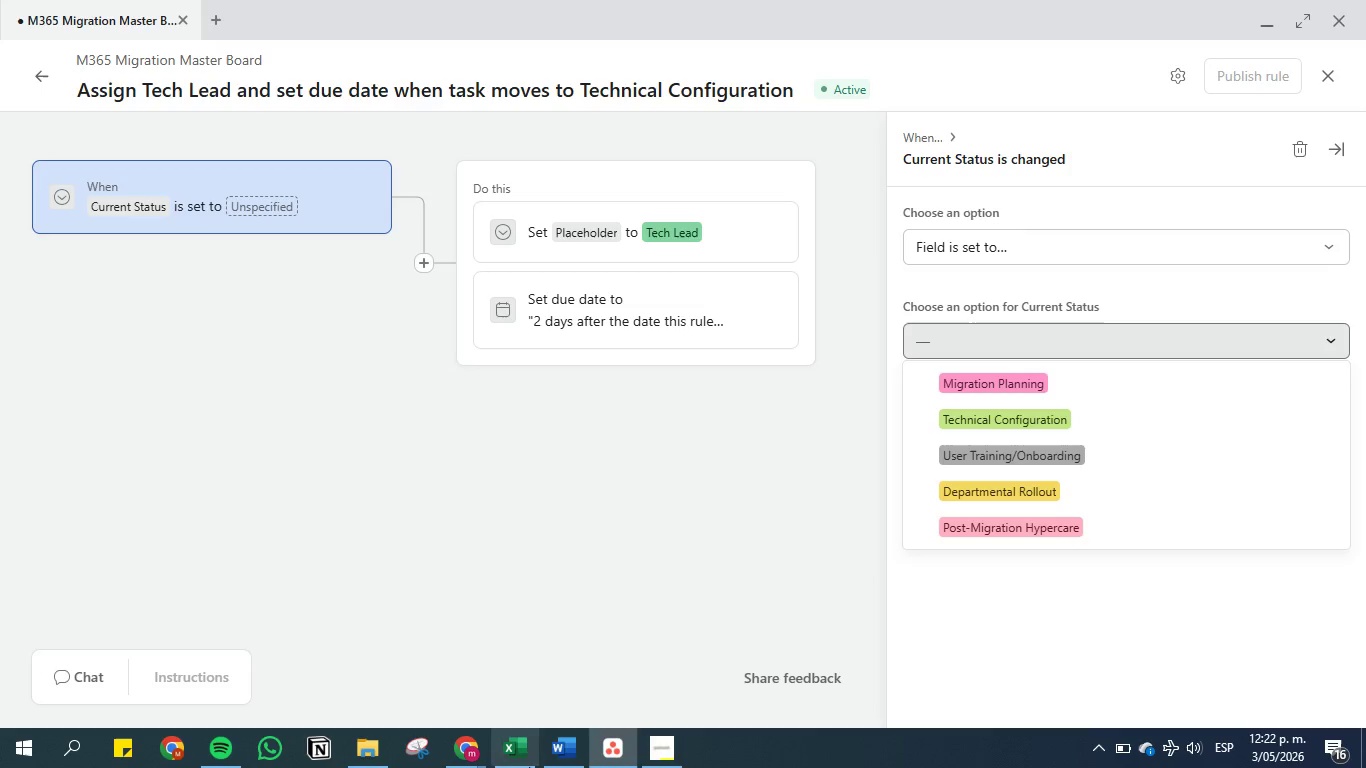 
mouse_move([509, 750])
 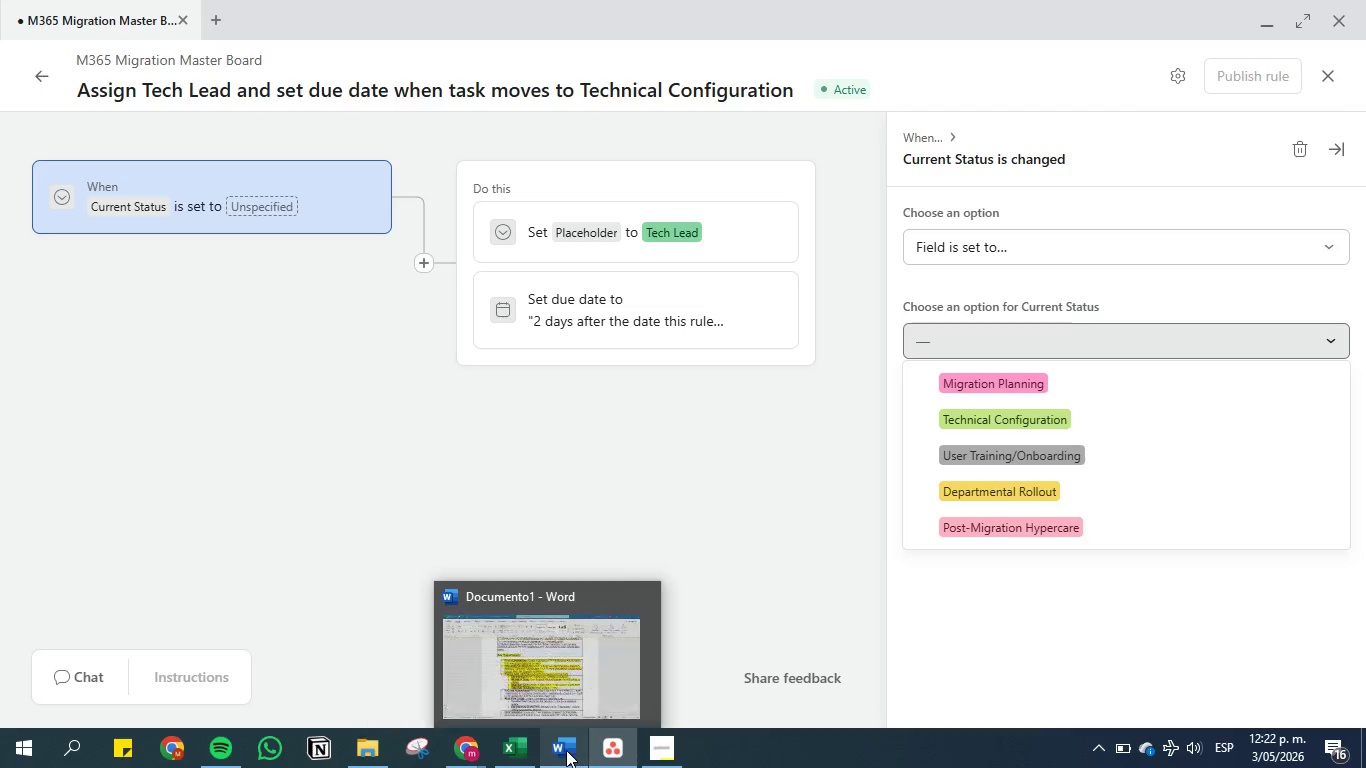 
left_click([565, 750])
 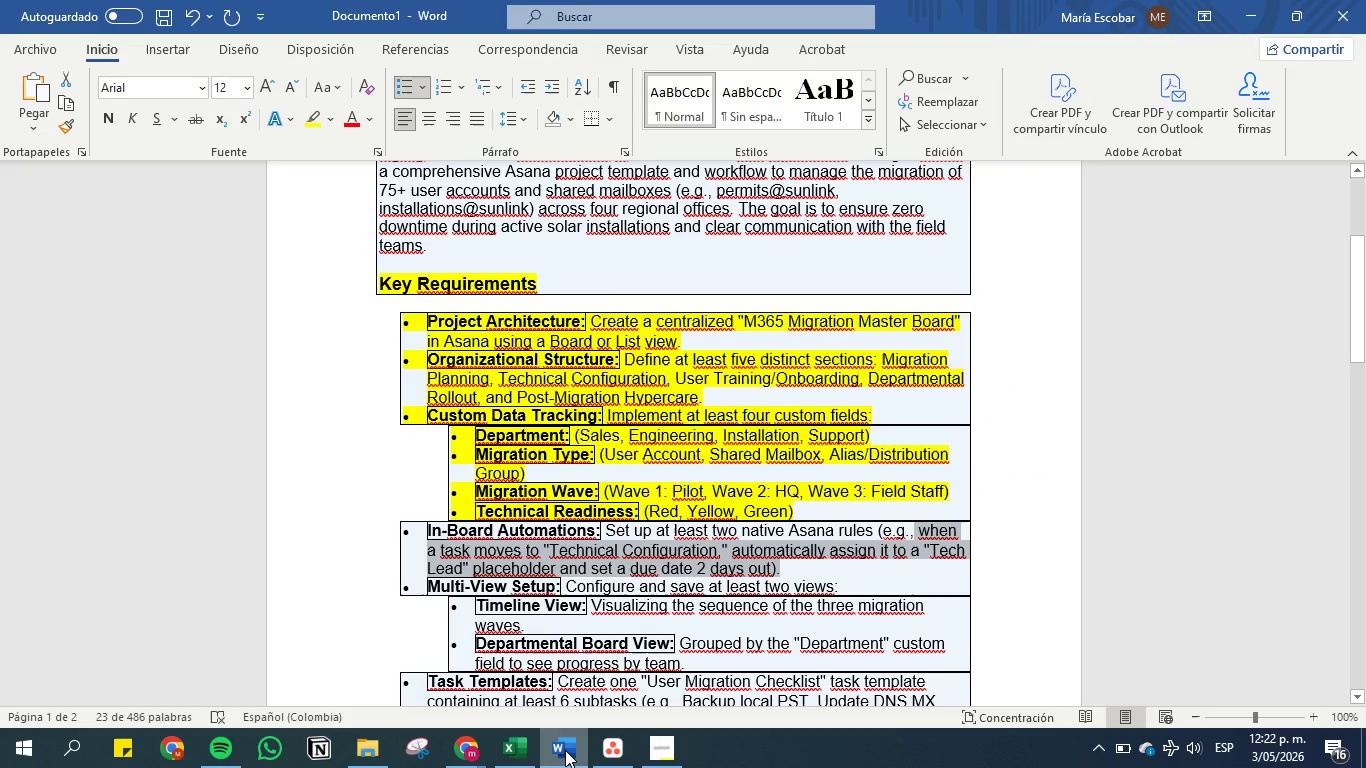 
left_click([565, 750])
 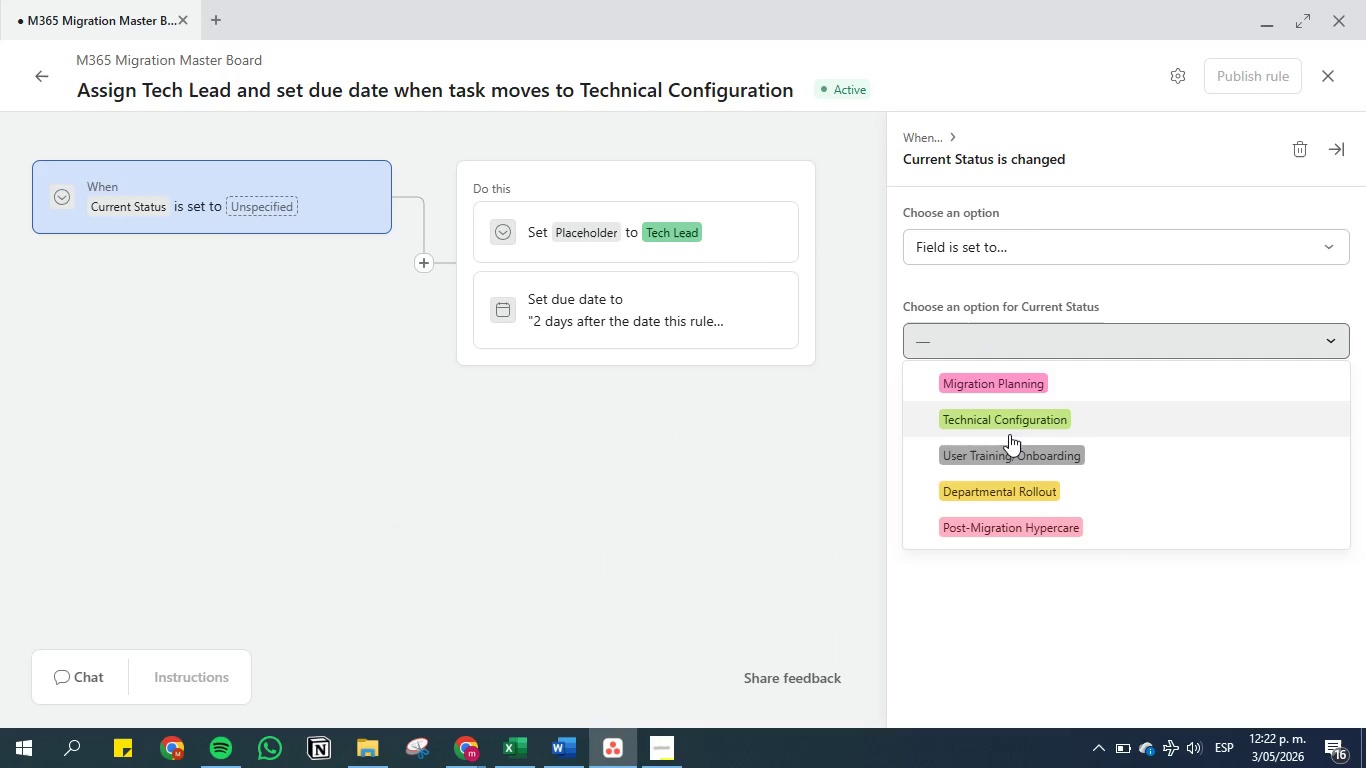 
left_click([1010, 426])
 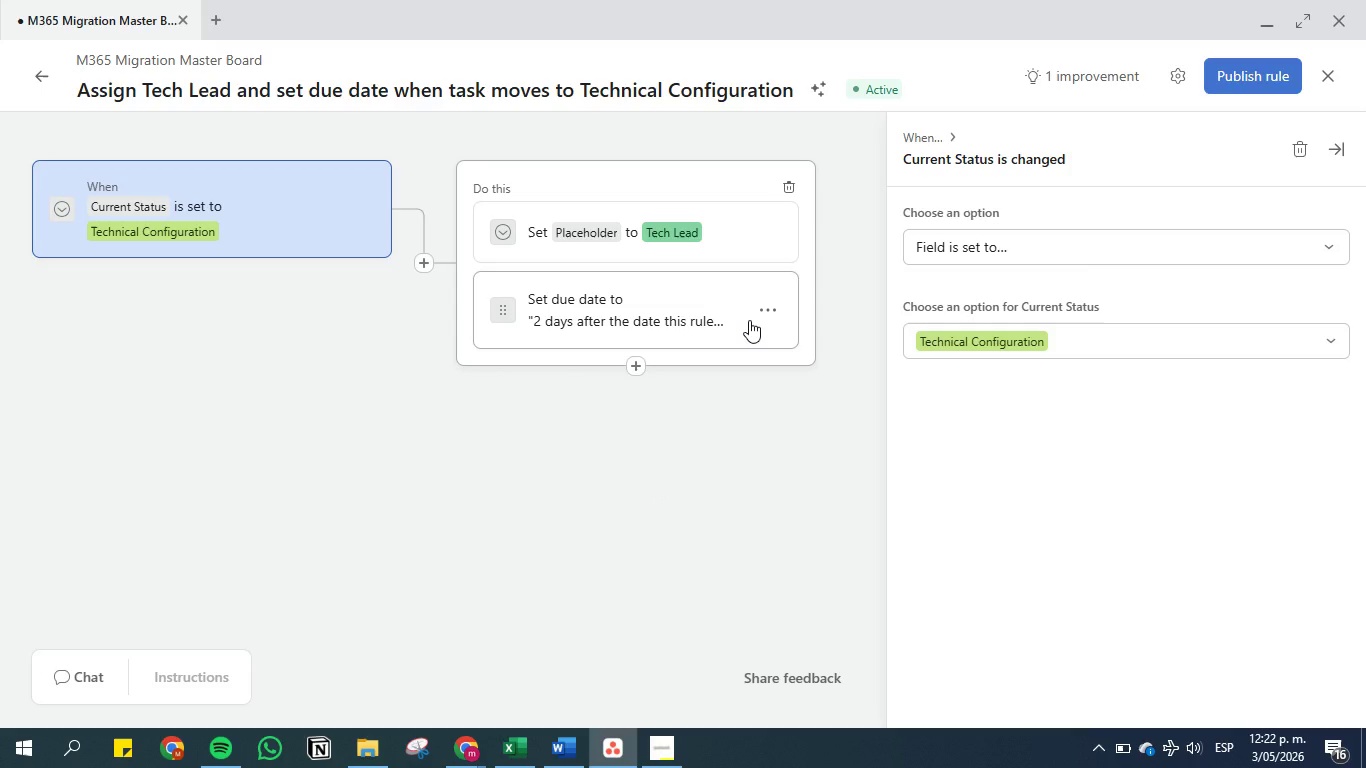 
wait(16.77)
 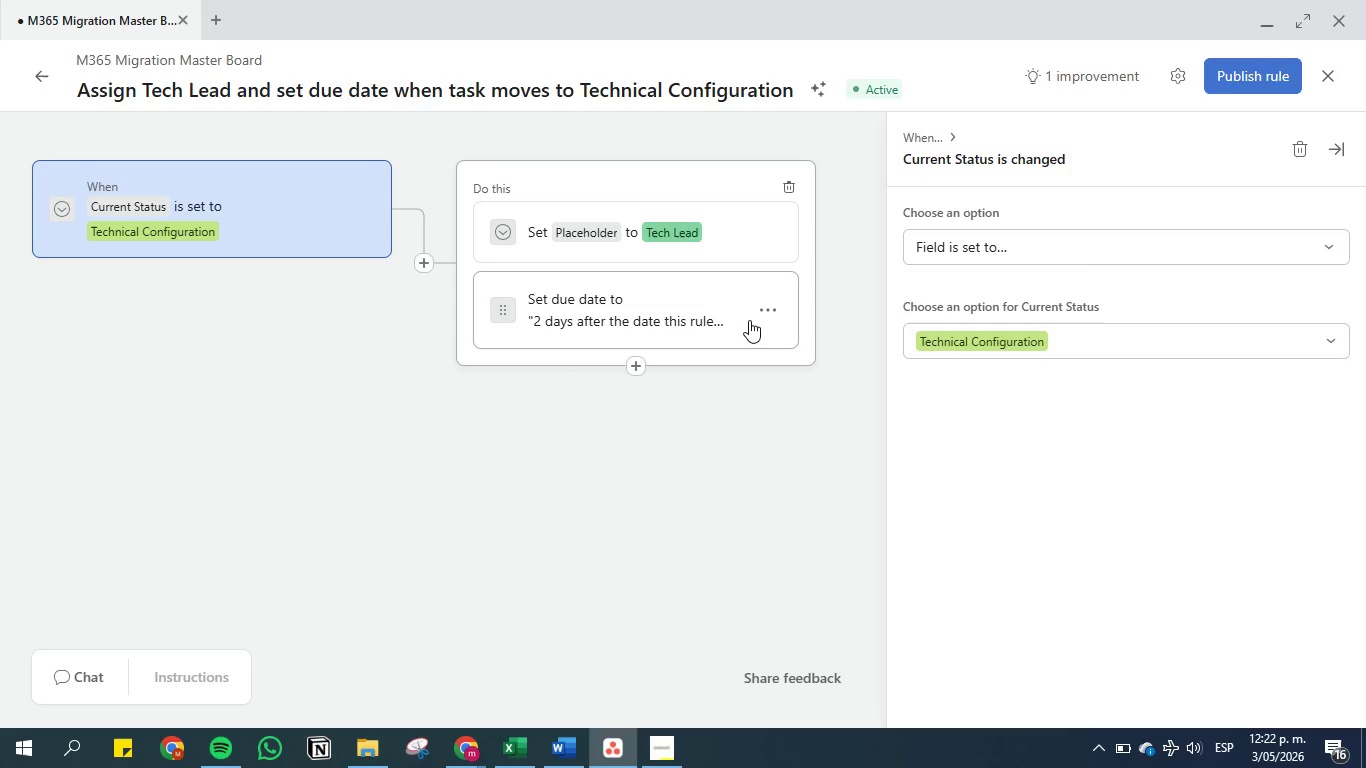 
left_click([1331, 152])
 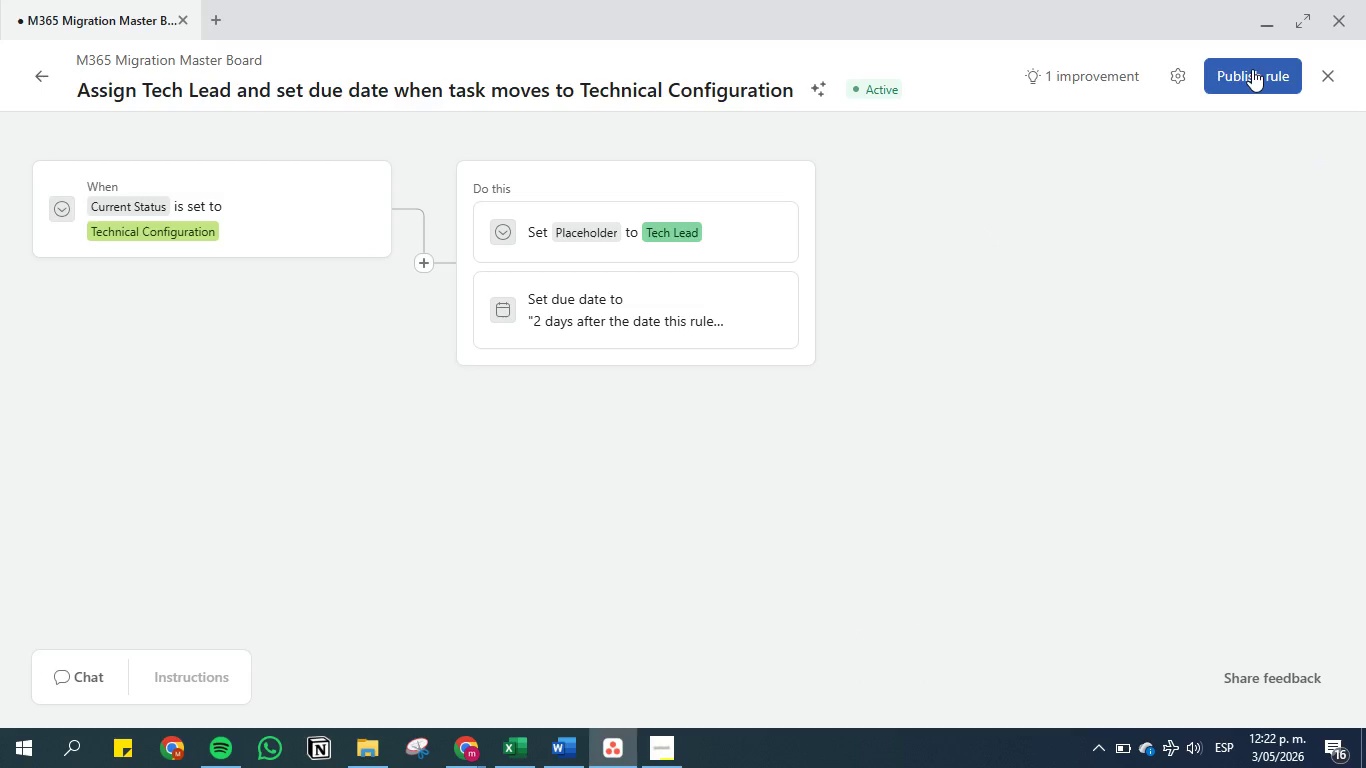 
left_click([1256, 80])
 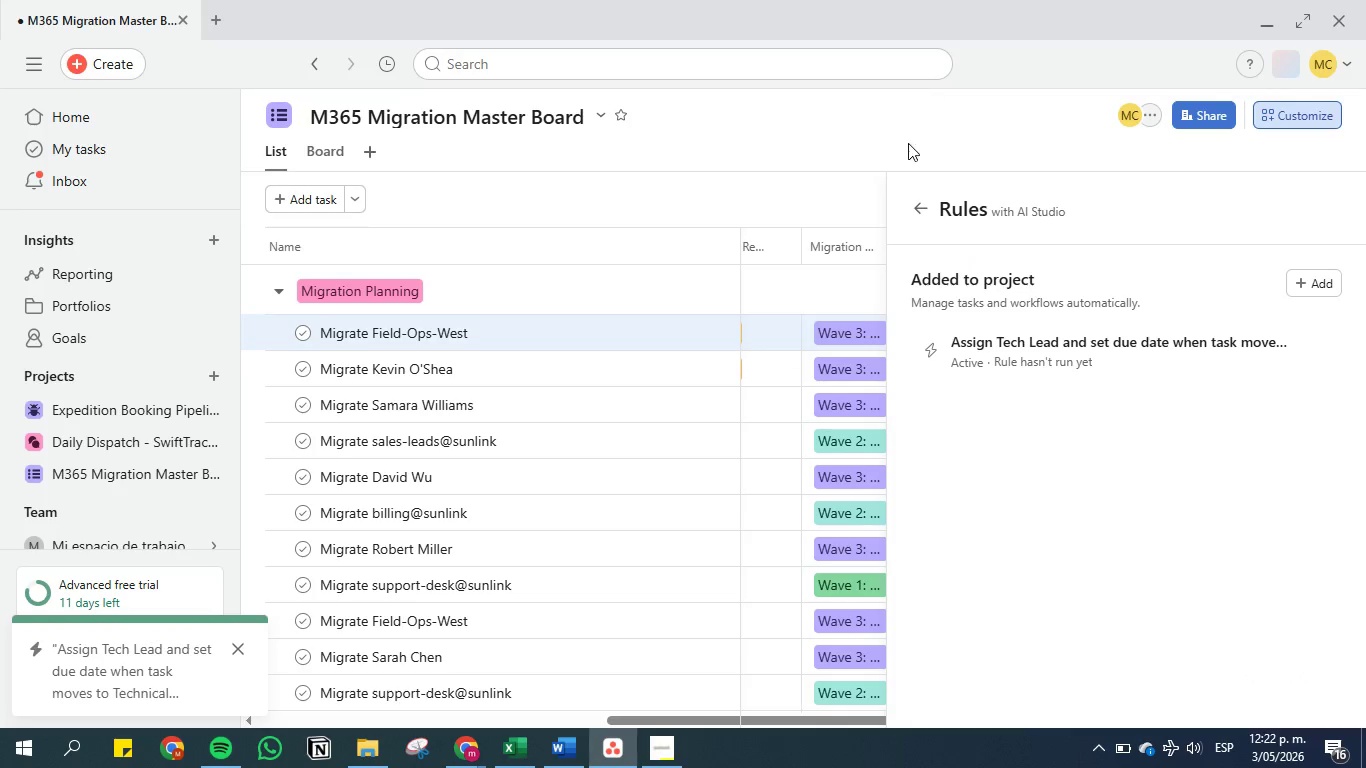 
wait(5.27)
 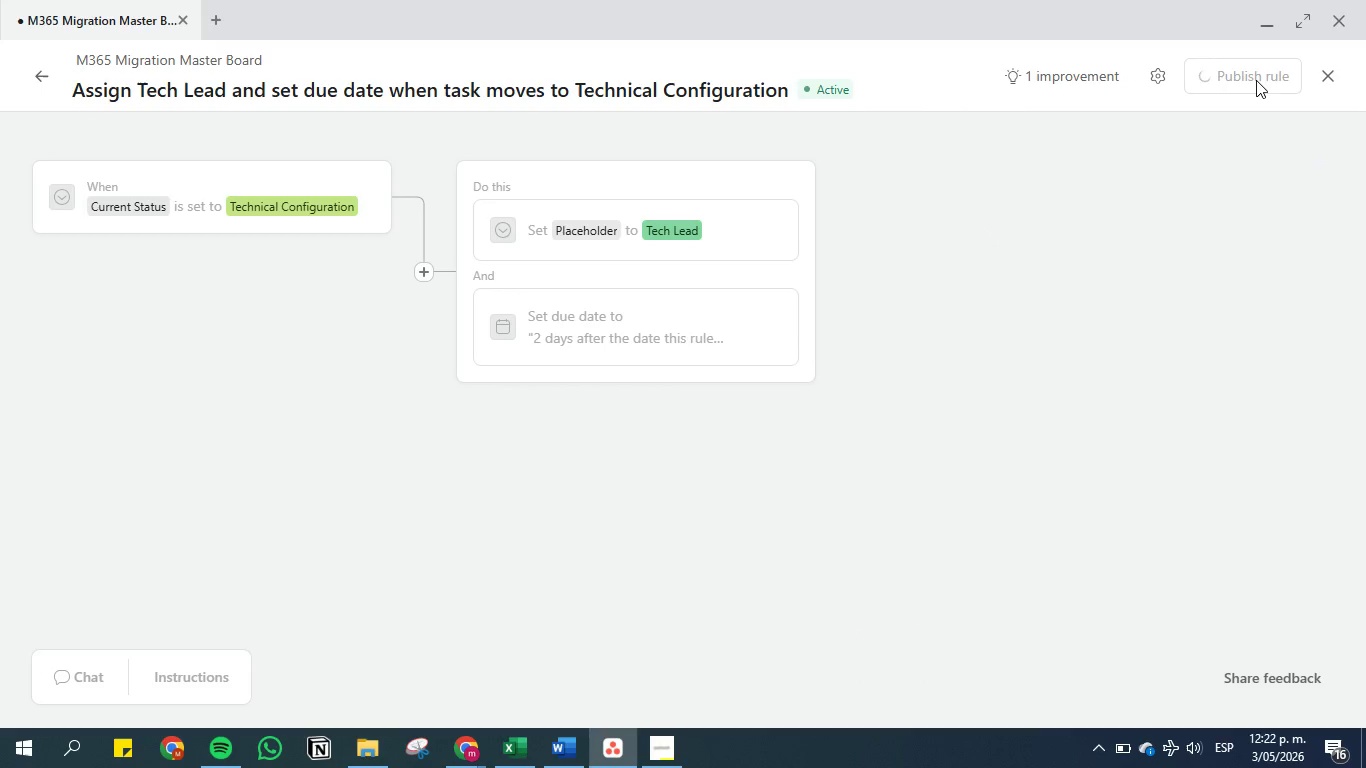 
left_click([920, 216])
 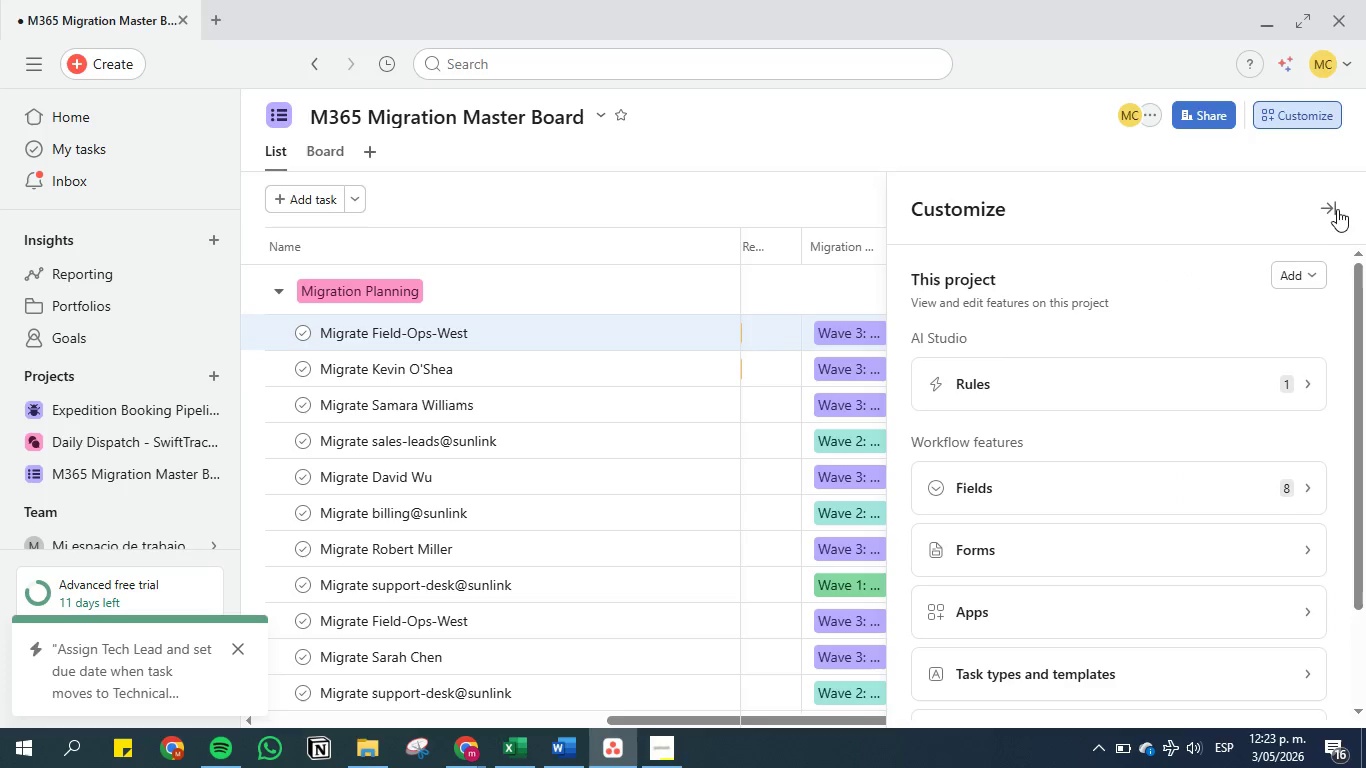 
left_click([1320, 208])
 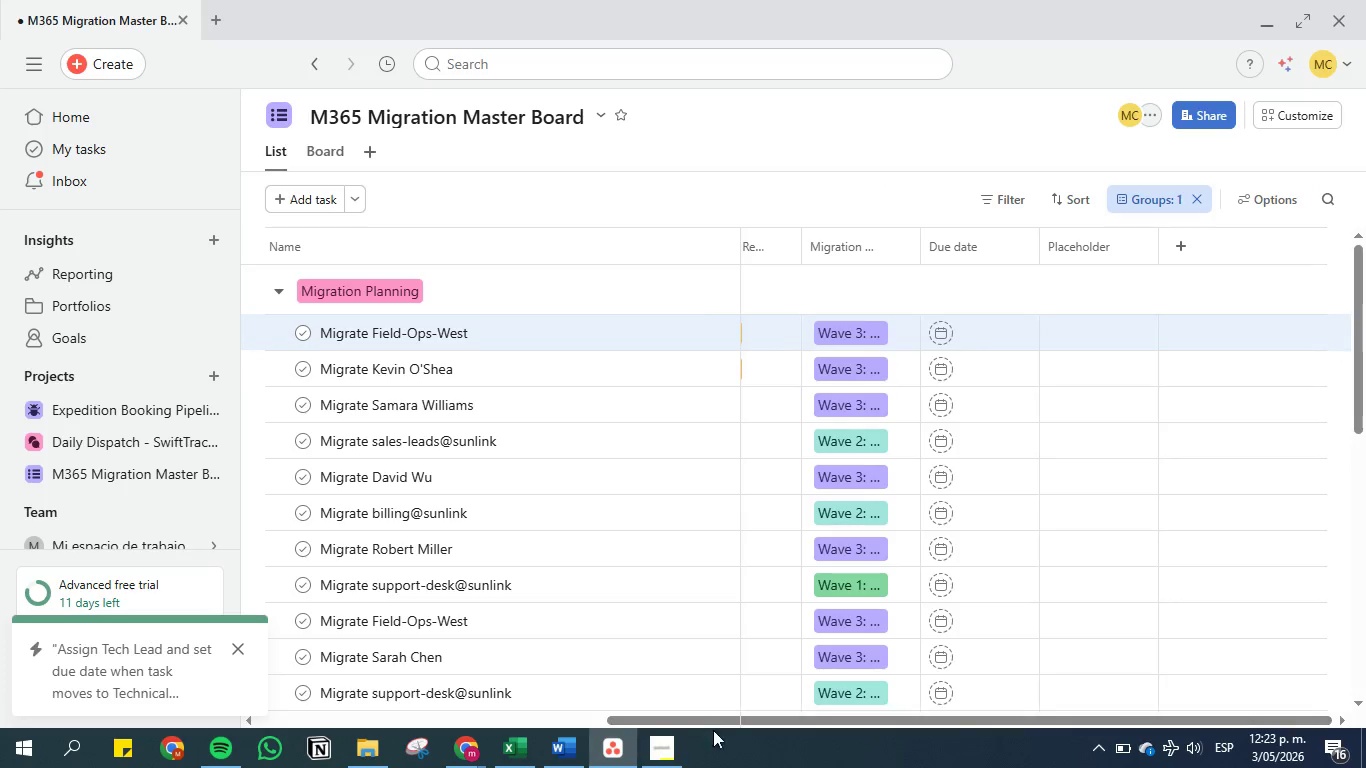 
left_click_drag(start_coordinate=[714, 713], to_coordinate=[241, 694])
 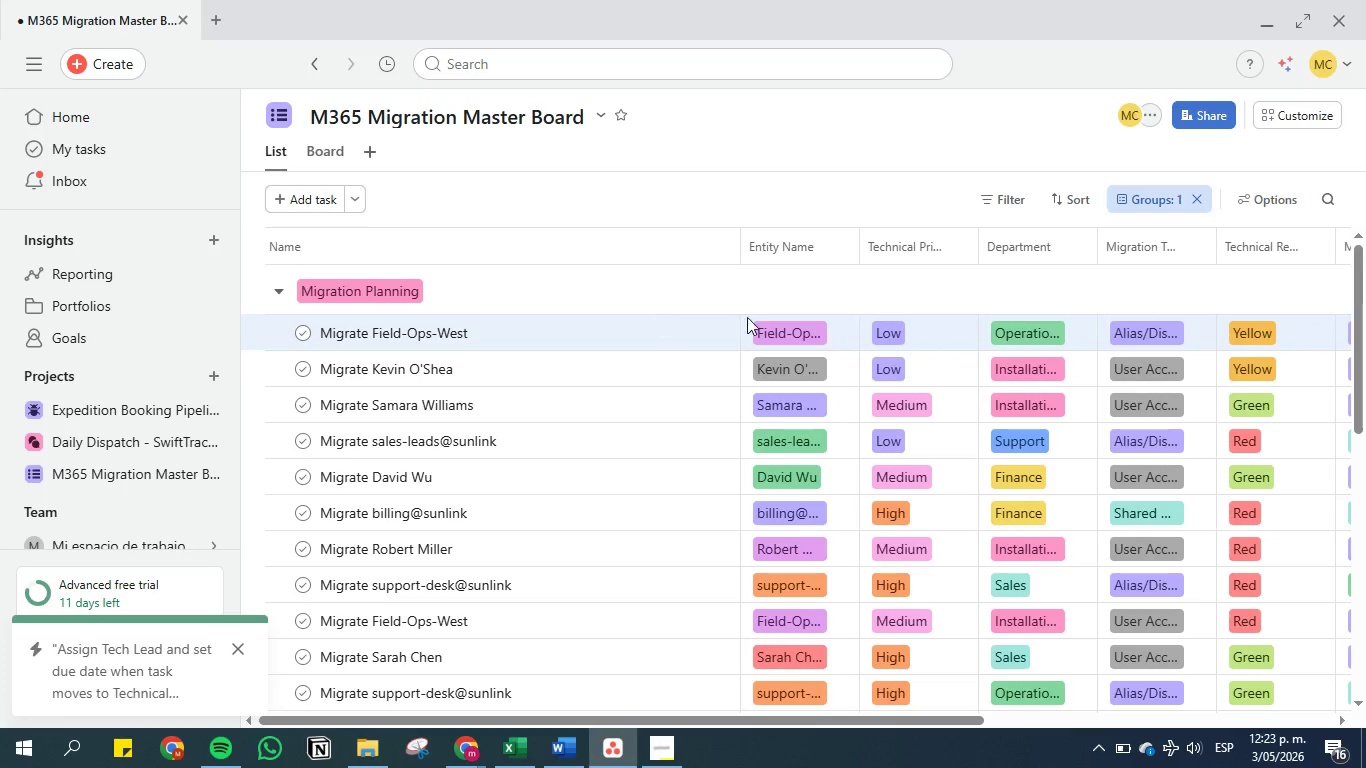 
scroll: coordinate [906, 415], scroll_direction: down, amount: 6.0
 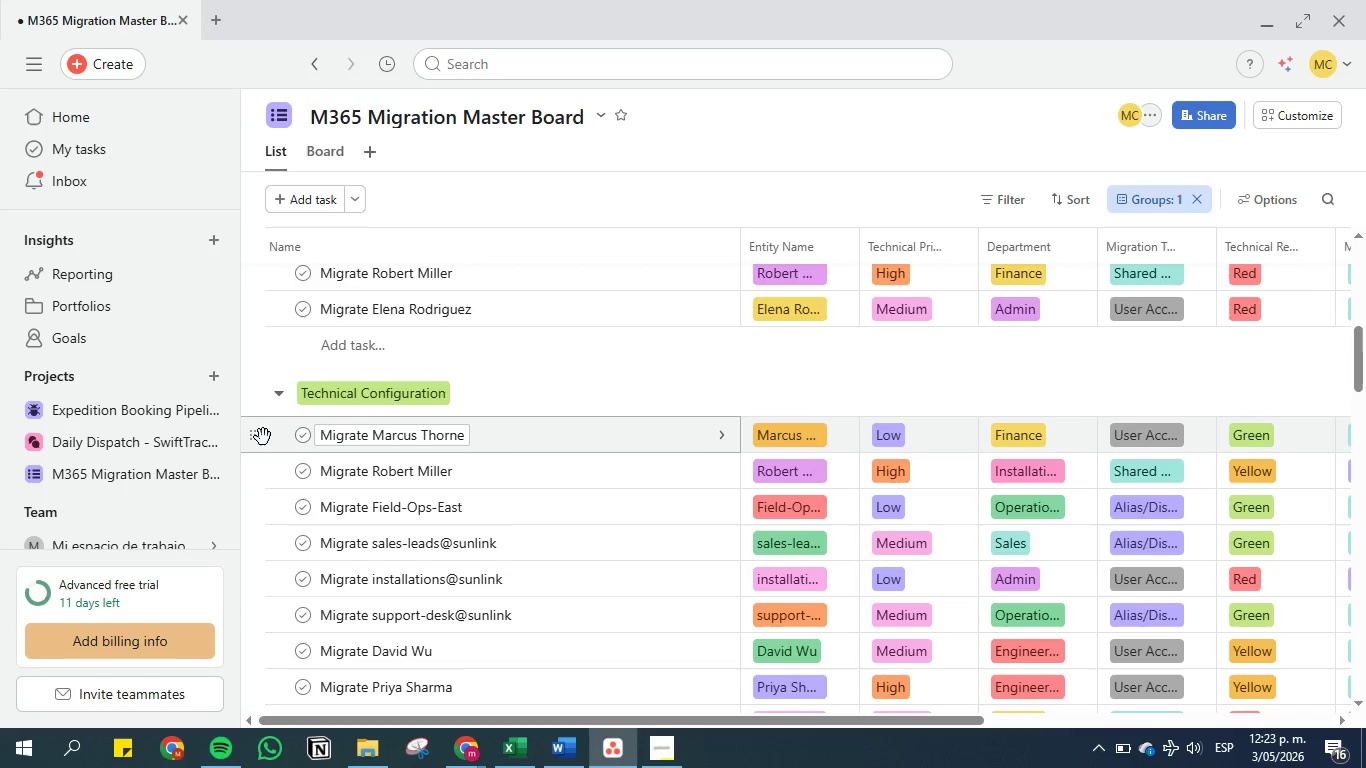 
left_click_drag(start_coordinate=[261, 437], to_coordinate=[252, 458])
 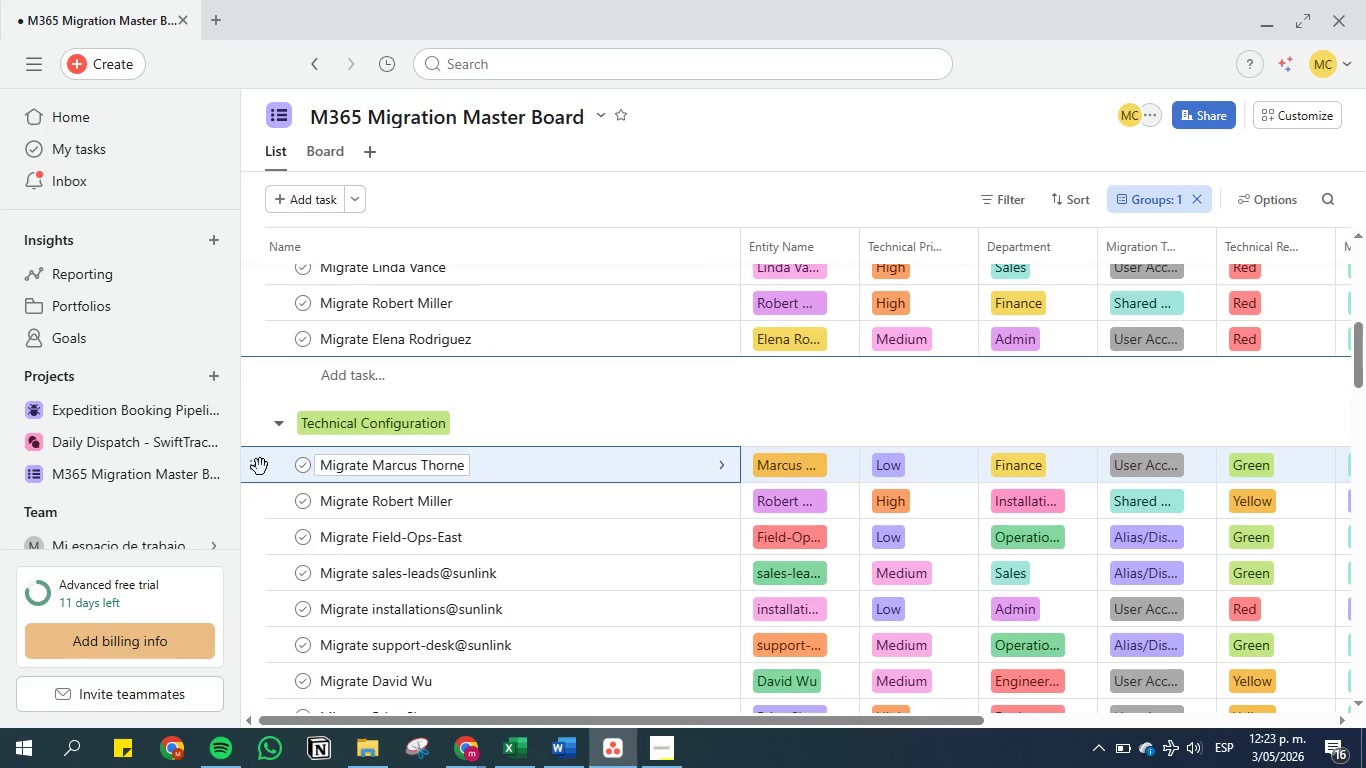 
left_click_drag(start_coordinate=[260, 467], to_coordinate=[251, 348])
 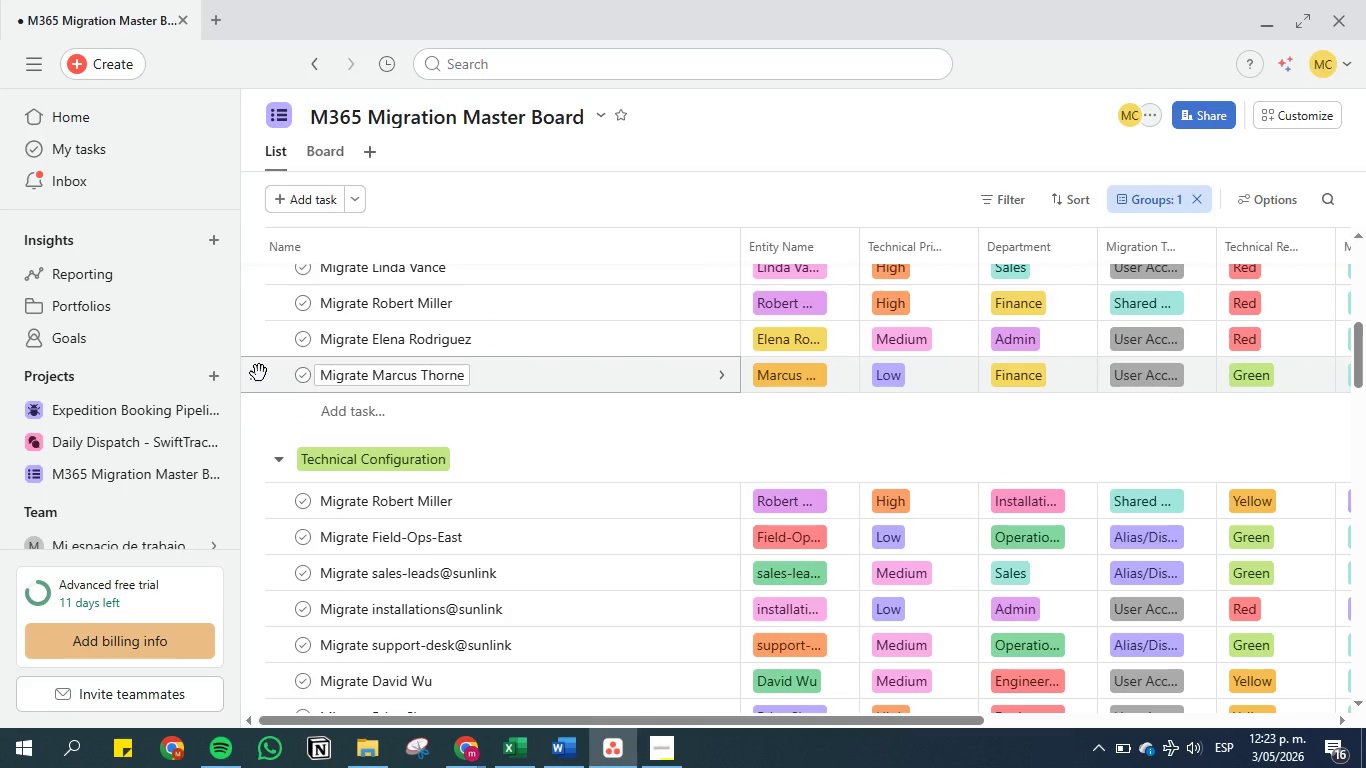 
left_click_drag(start_coordinate=[259, 373], to_coordinate=[266, 470])
 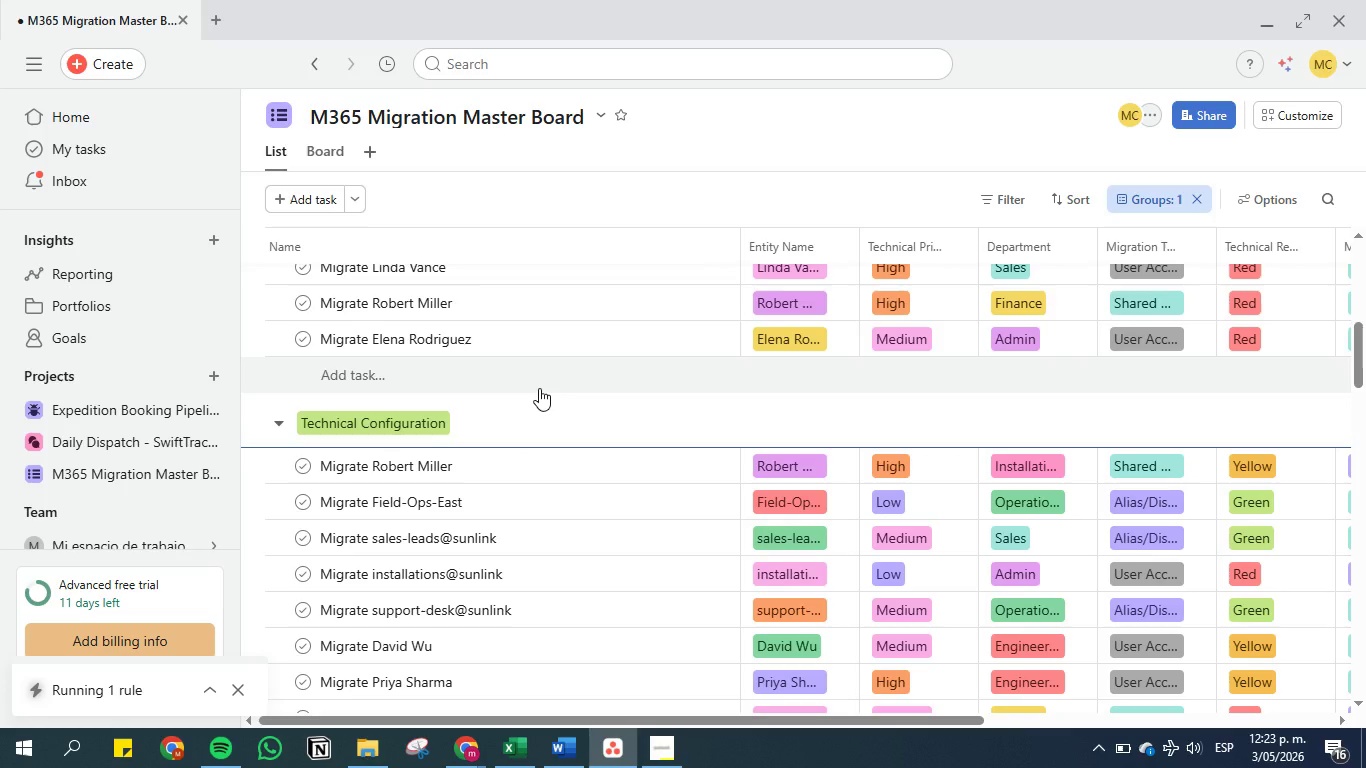 
wait(10.5)
 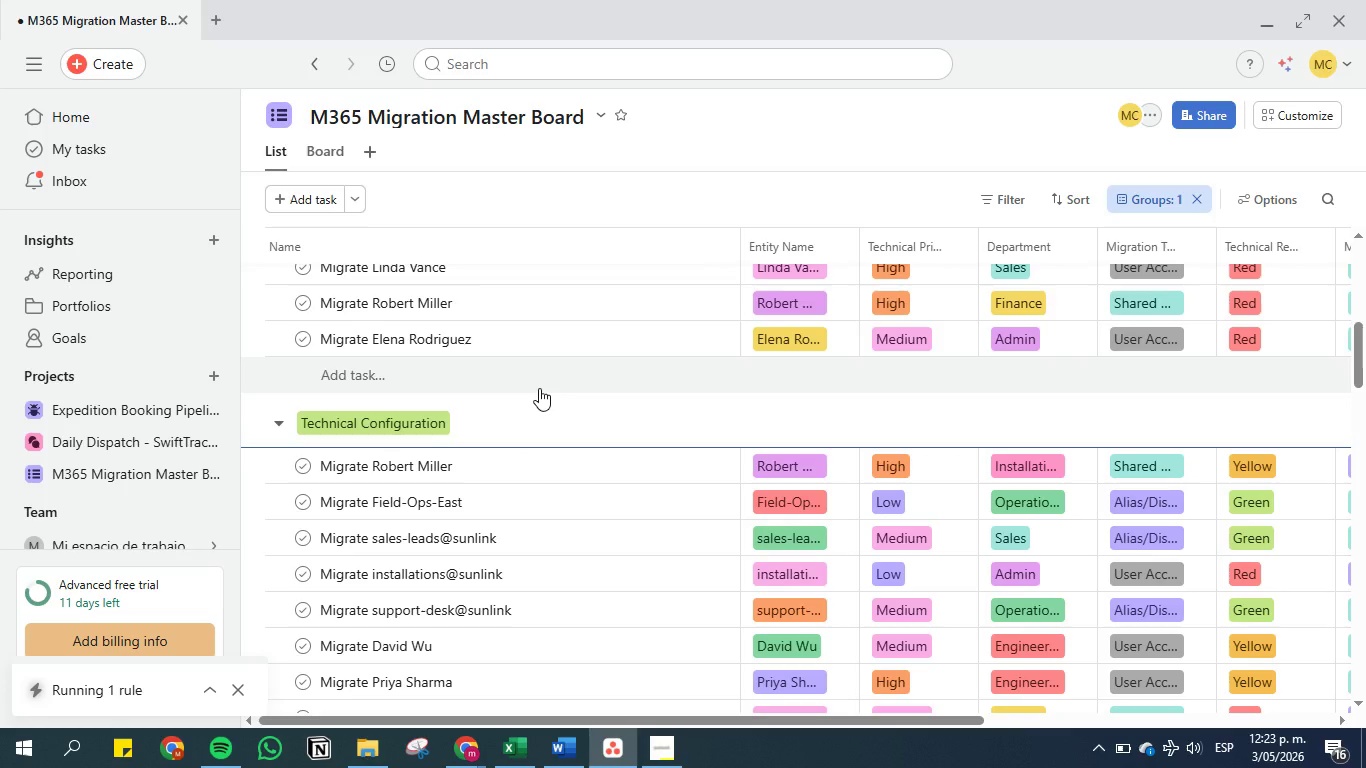 
scroll: coordinate [461, 512], scroll_direction: down, amount: 1.0
 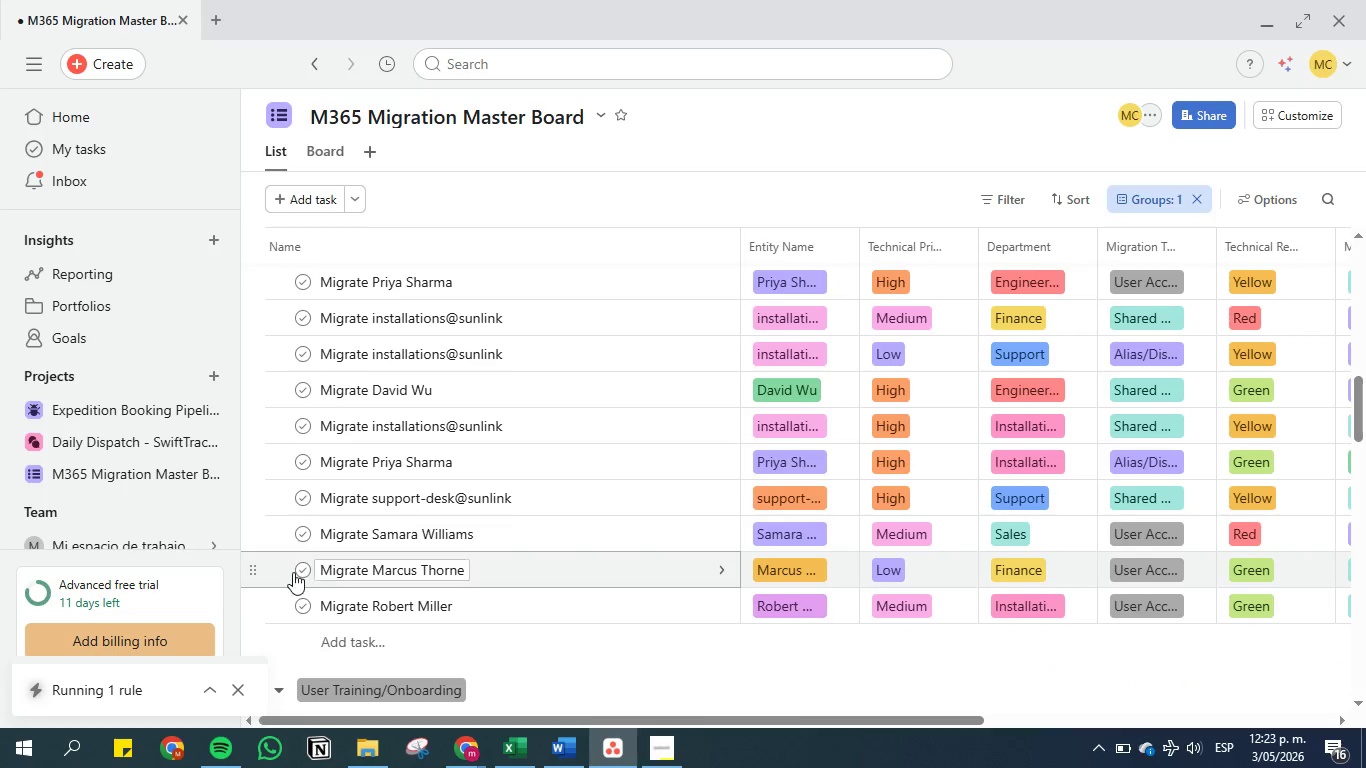 
wait(5.12)
 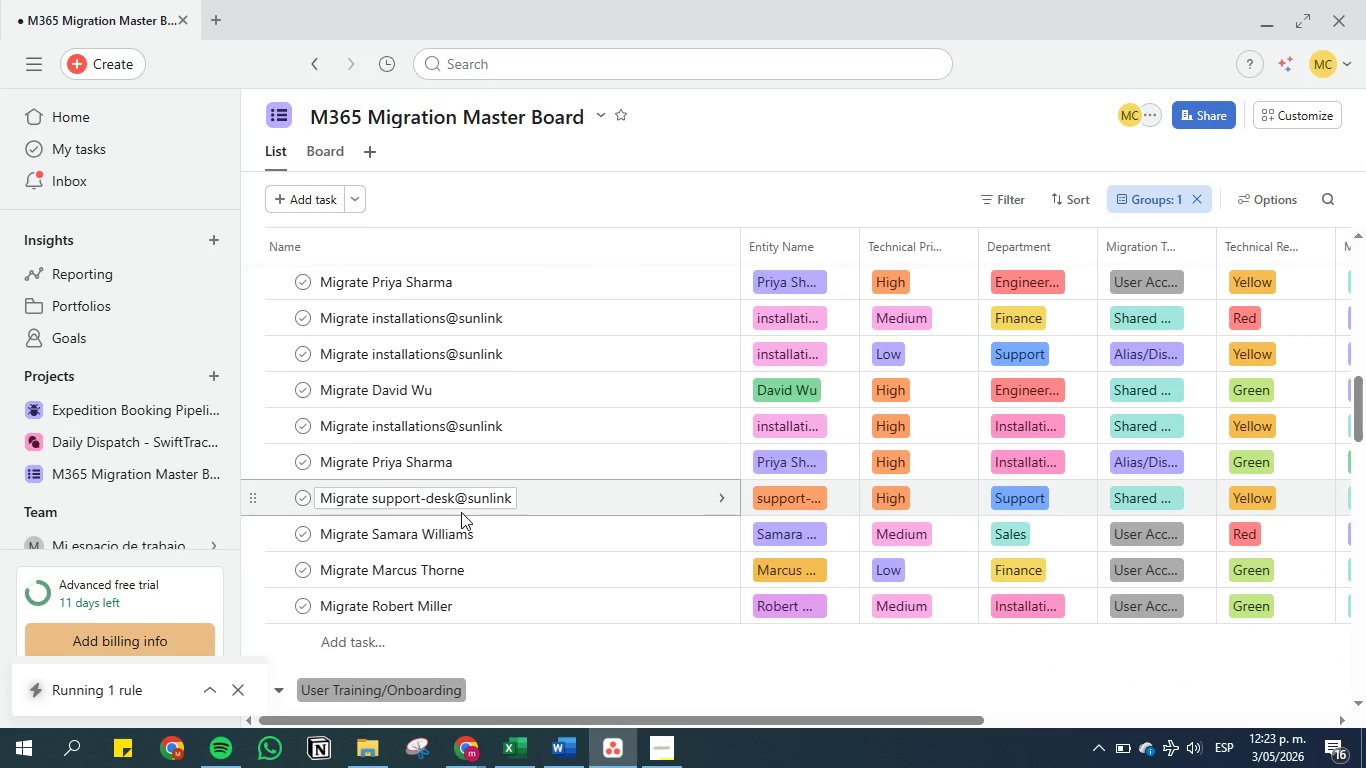 
scroll: coordinate [389, 623], scroll_direction: down, amount: 1.0
 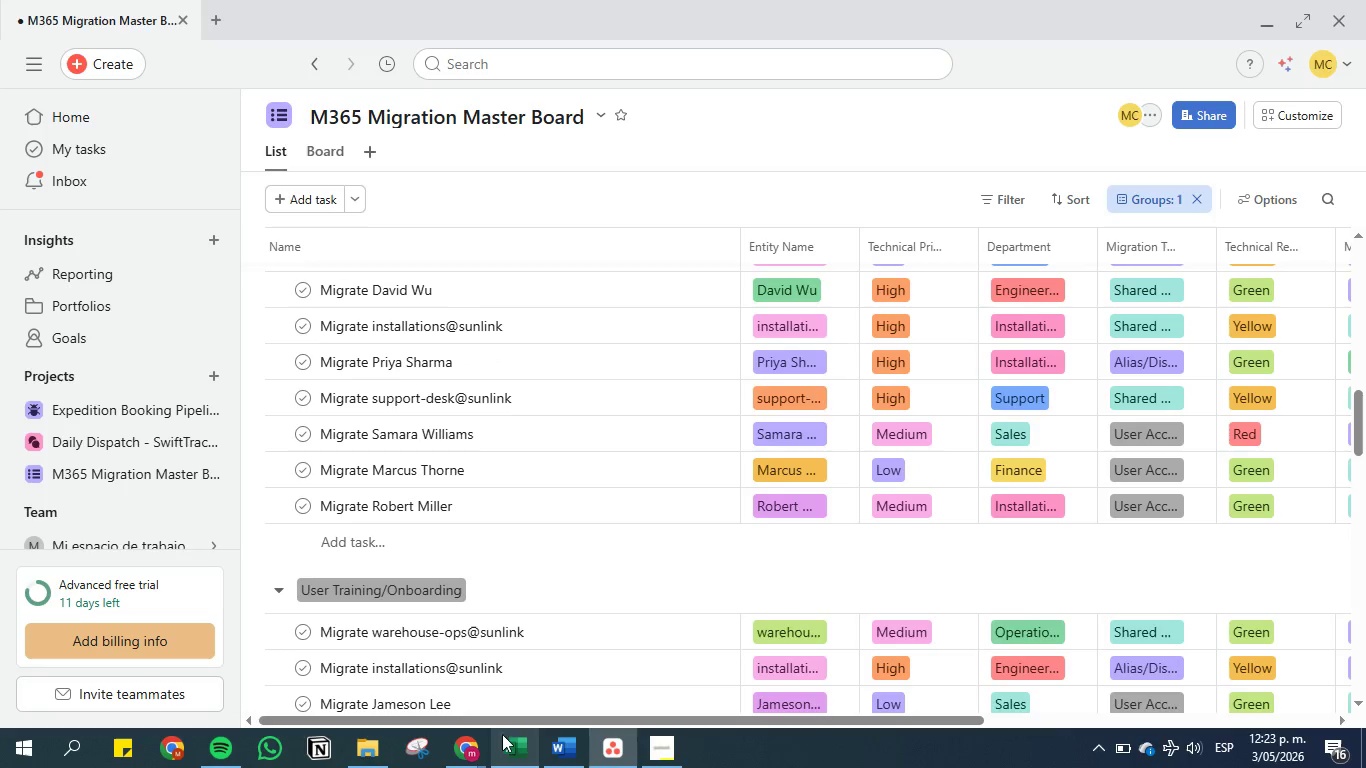 
left_click_drag(start_coordinate=[503, 720], to_coordinate=[1047, 711])
 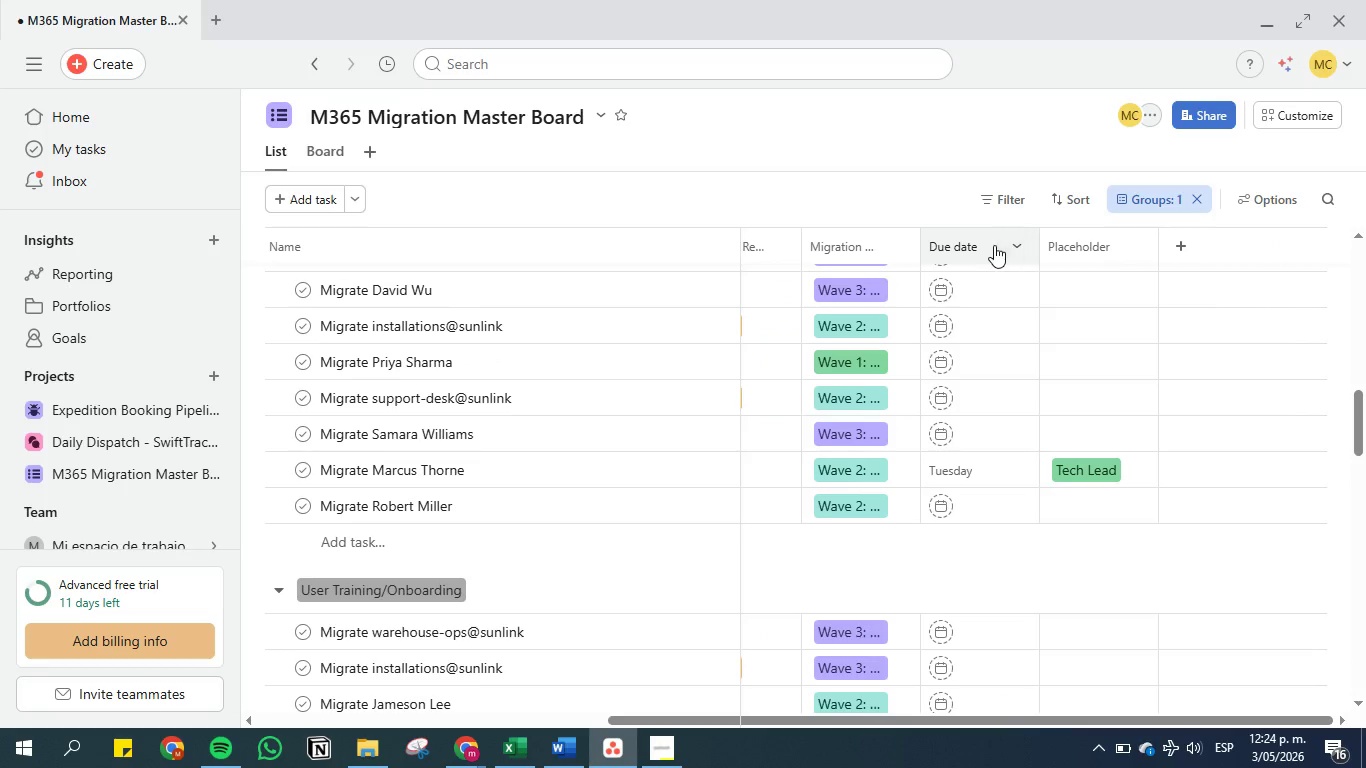 
left_click([1017, 245])
 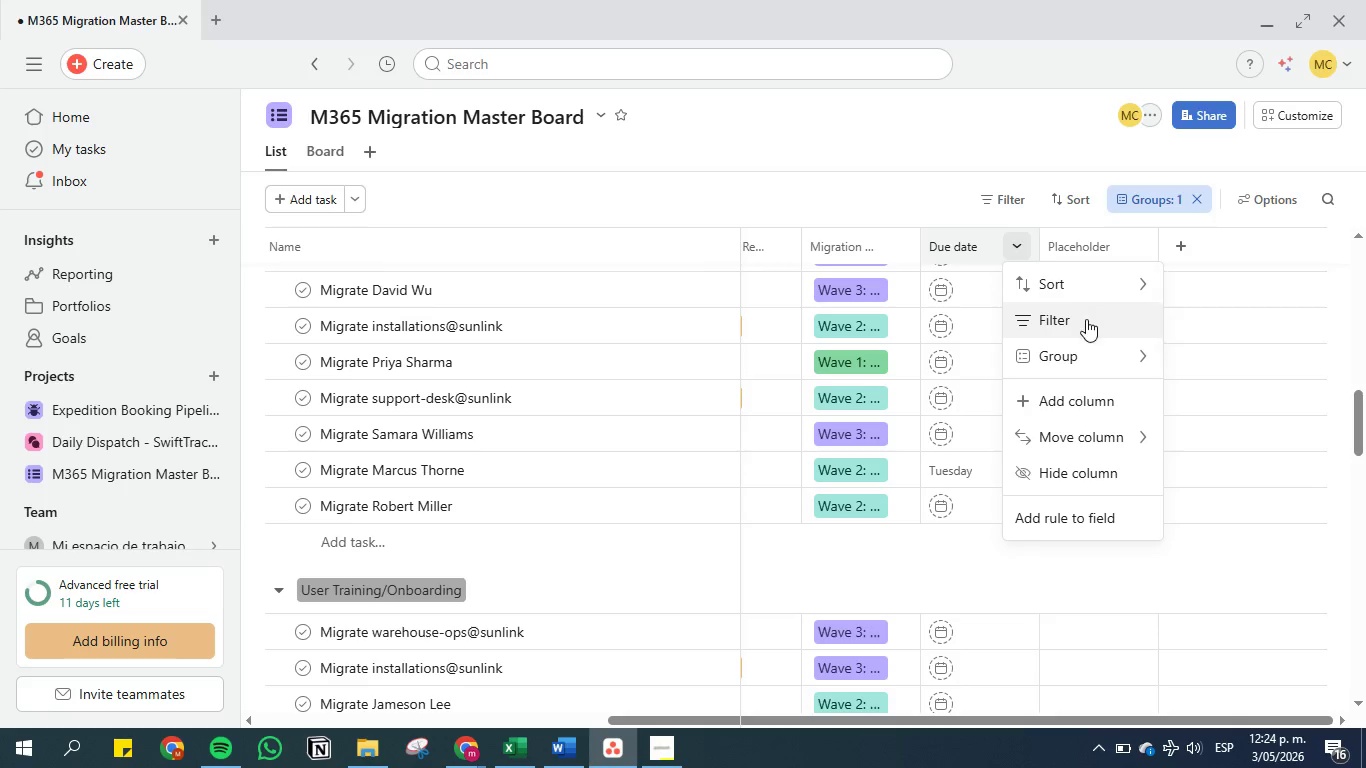 
wait(9.45)
 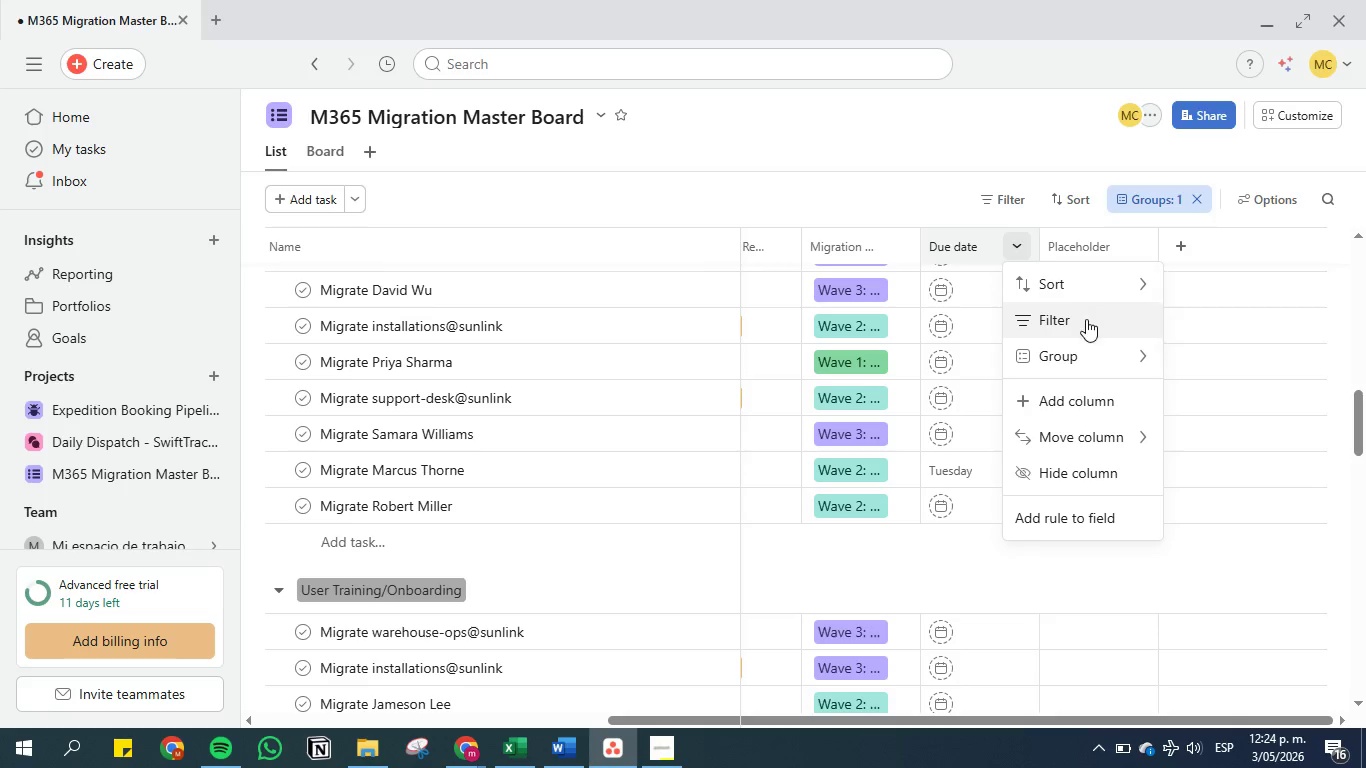 
left_click([988, 557])
 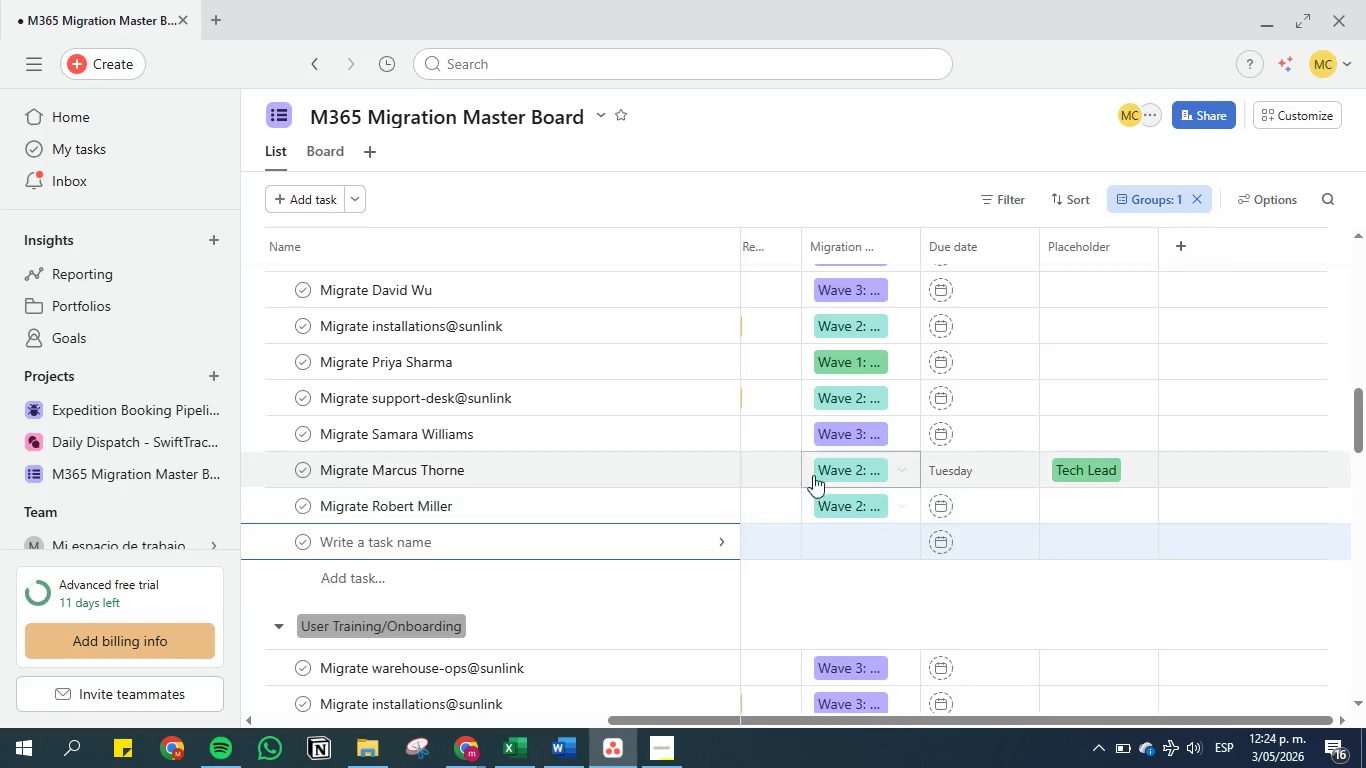 
key(Control+Break)
 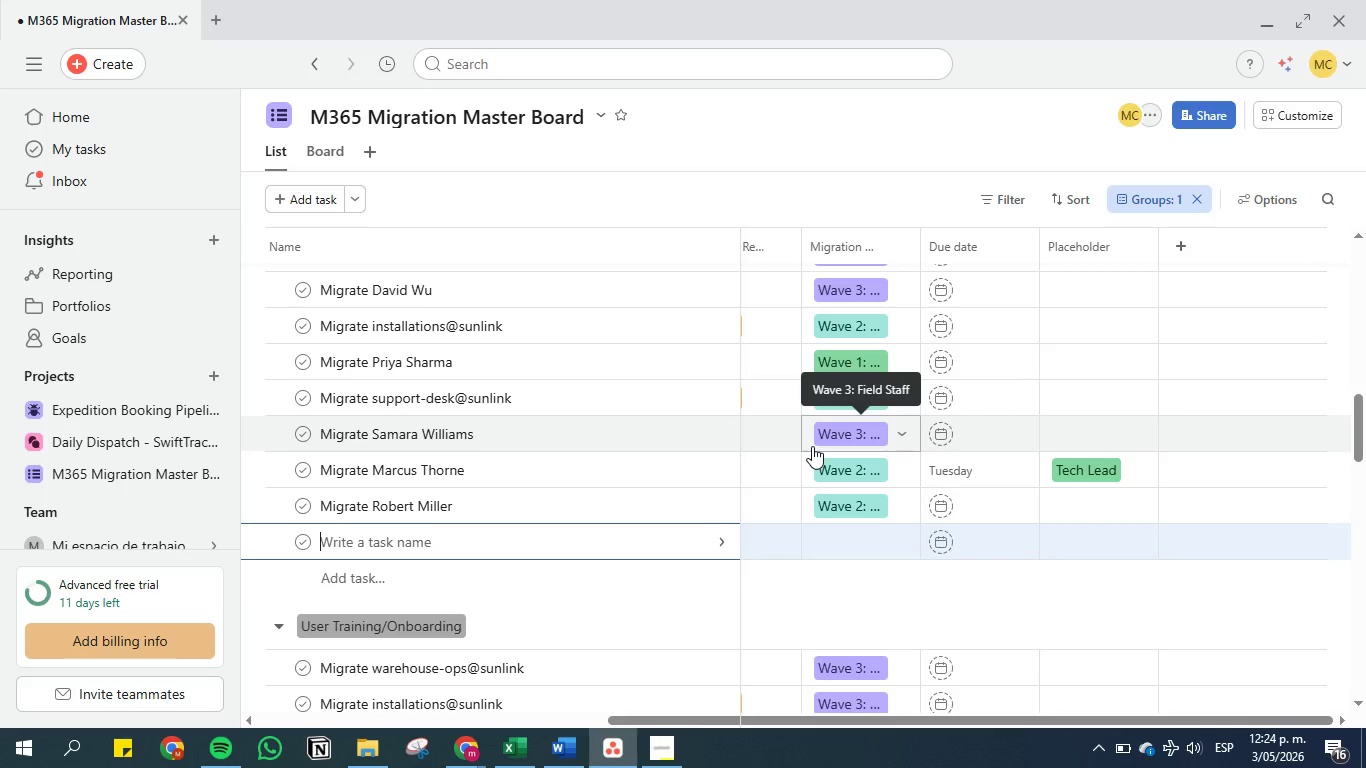 
key(Control+Z)
 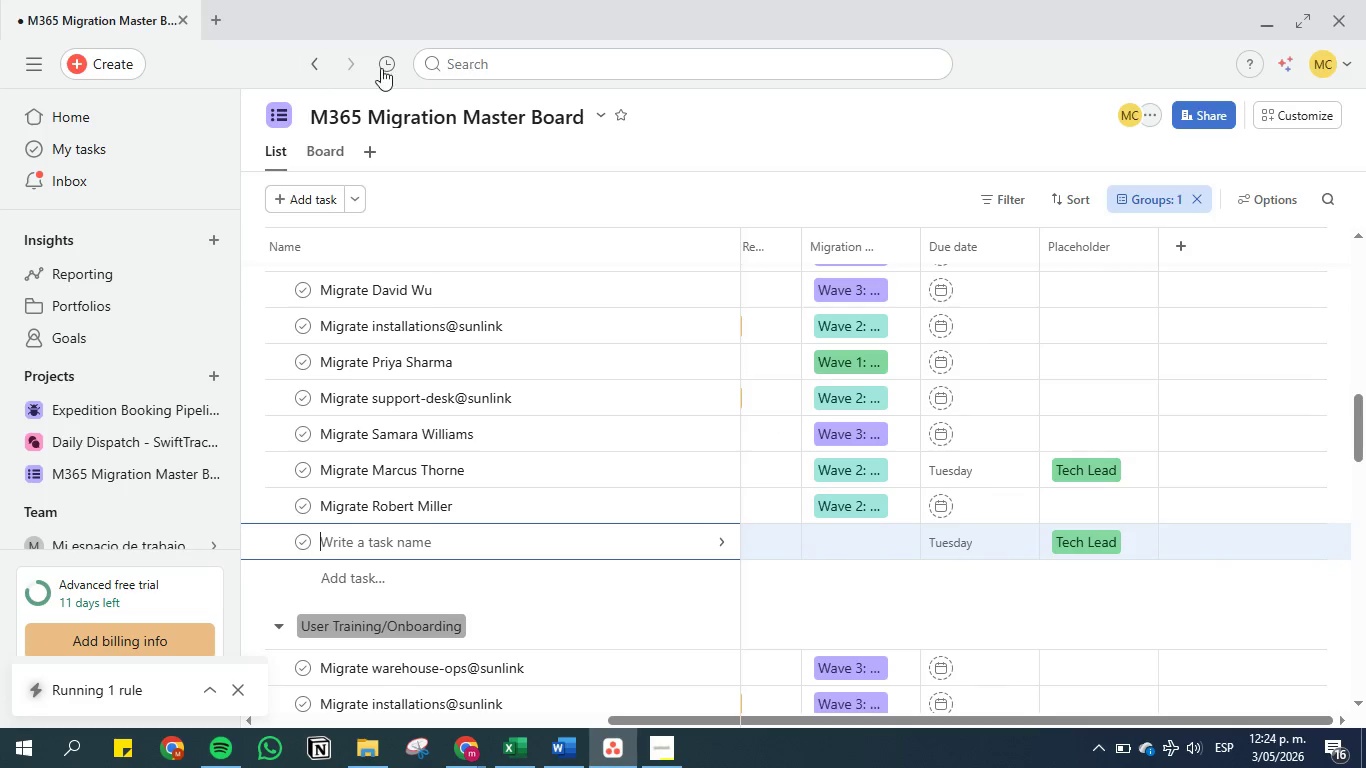 
left_click([271, 64])
 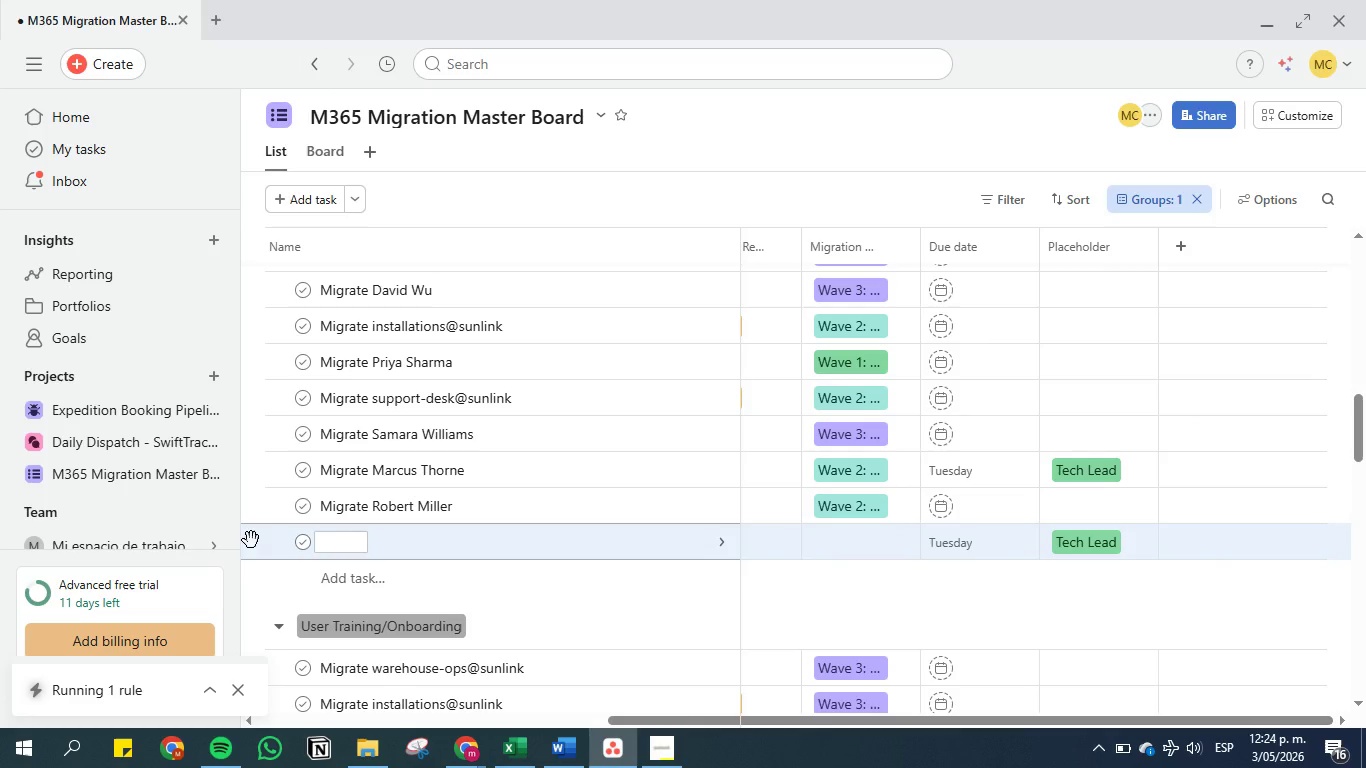 
wait(5.97)
 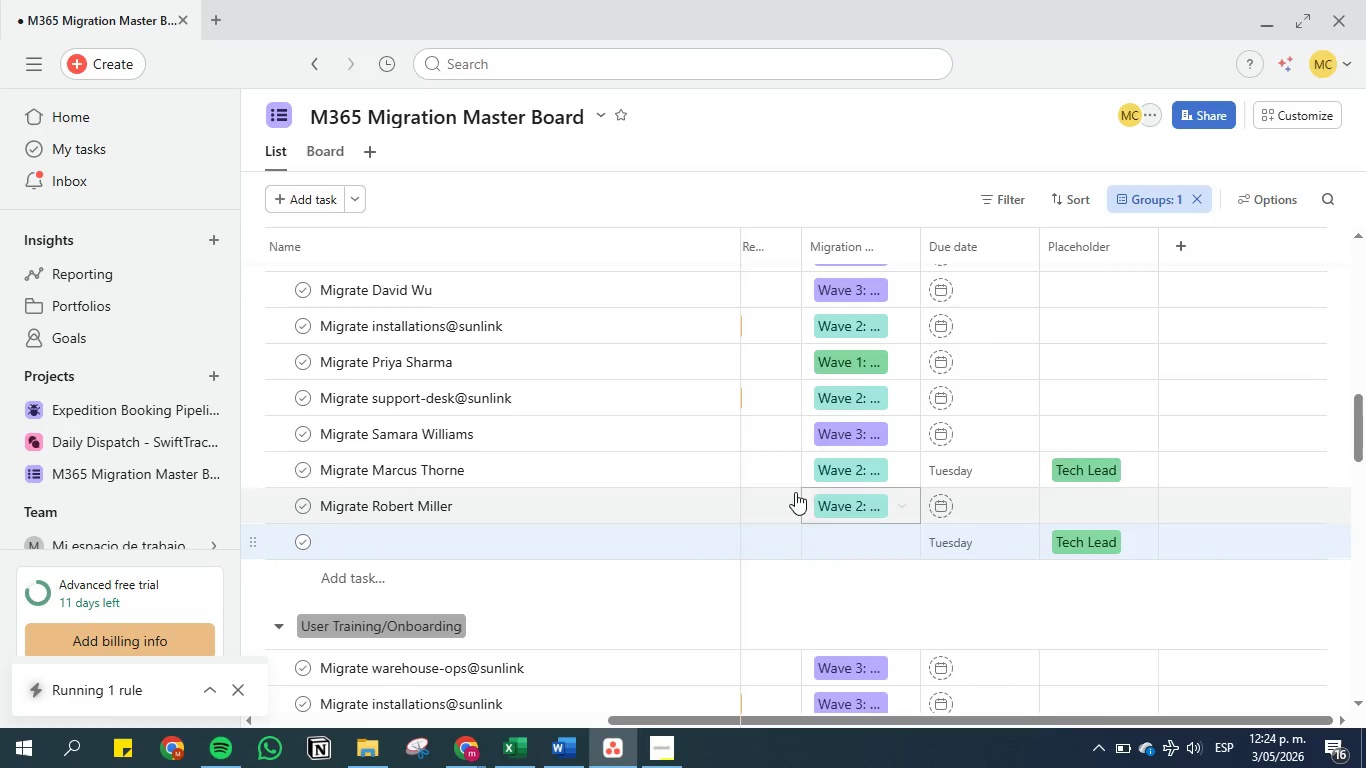 
left_click([256, 547])
 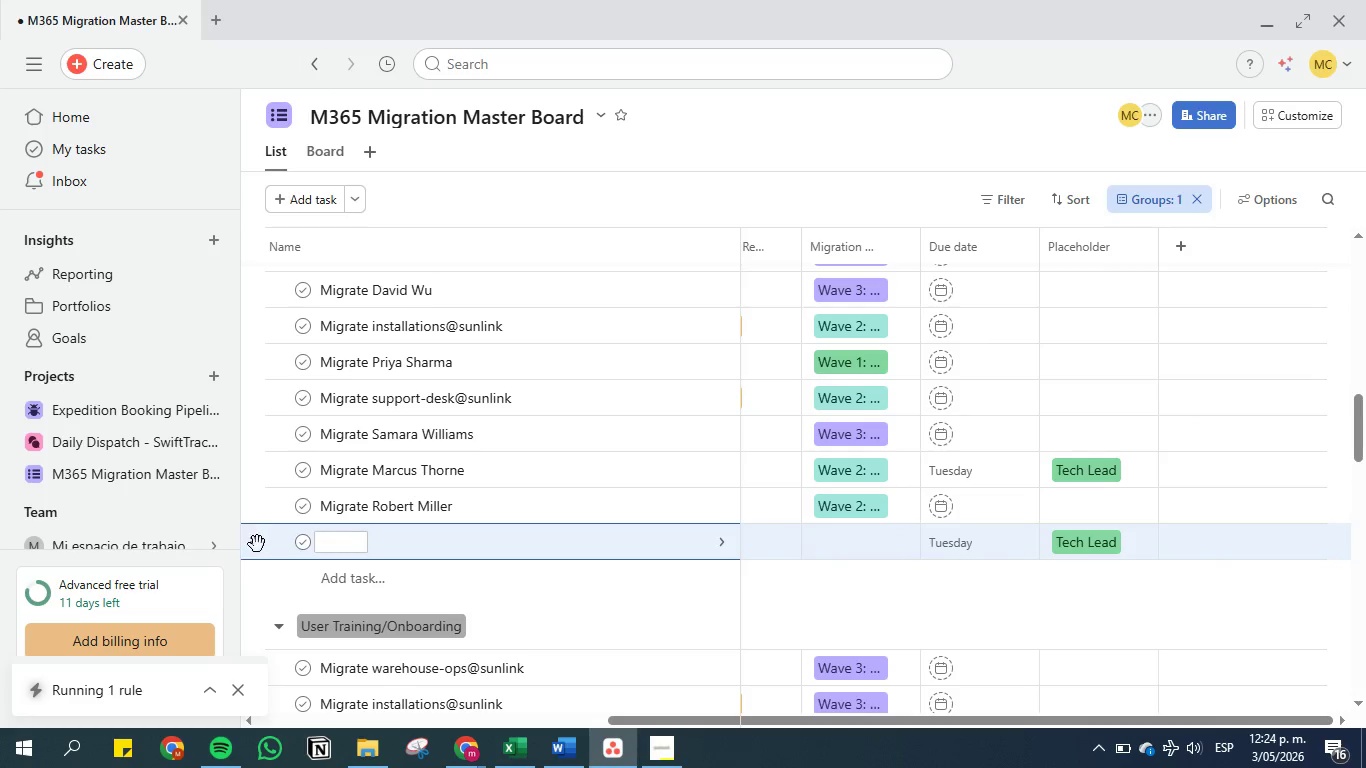 
left_click([257, 544])
 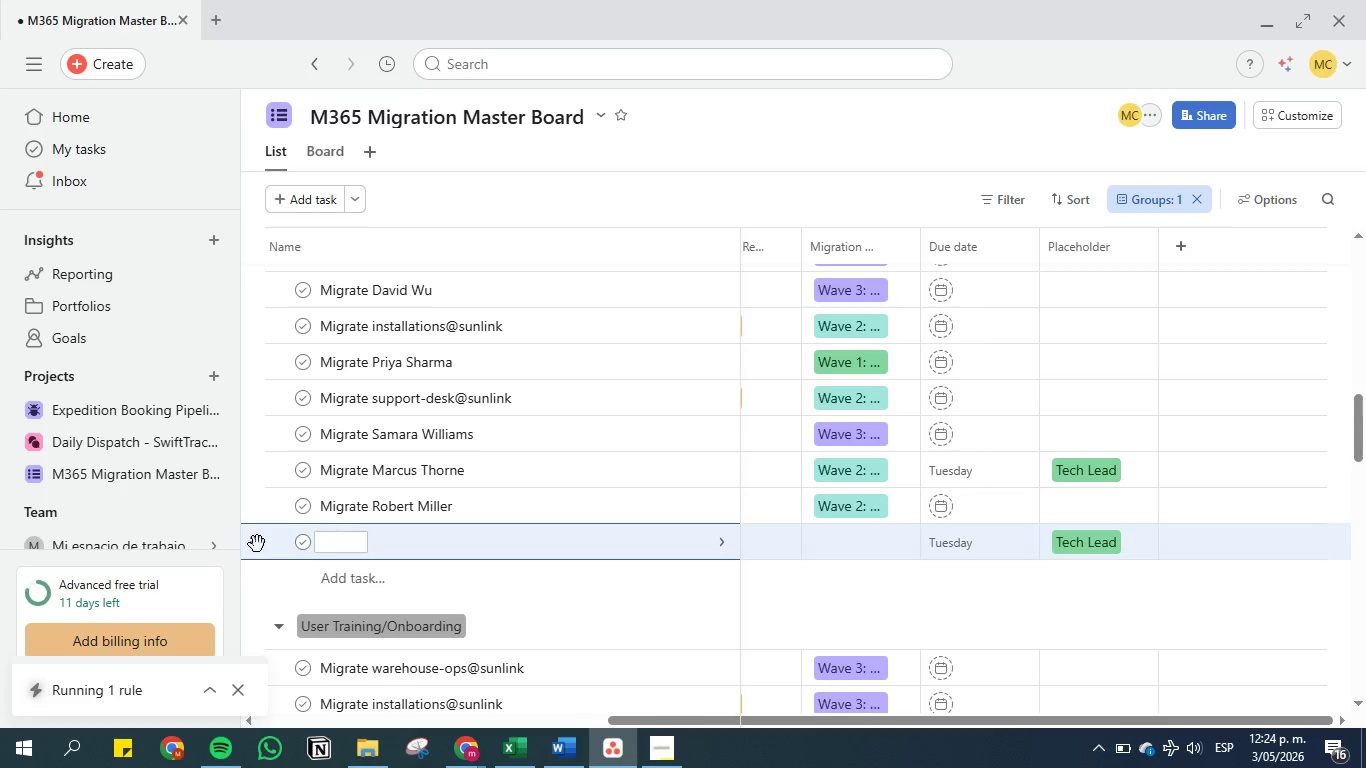 
right_click([257, 544])
 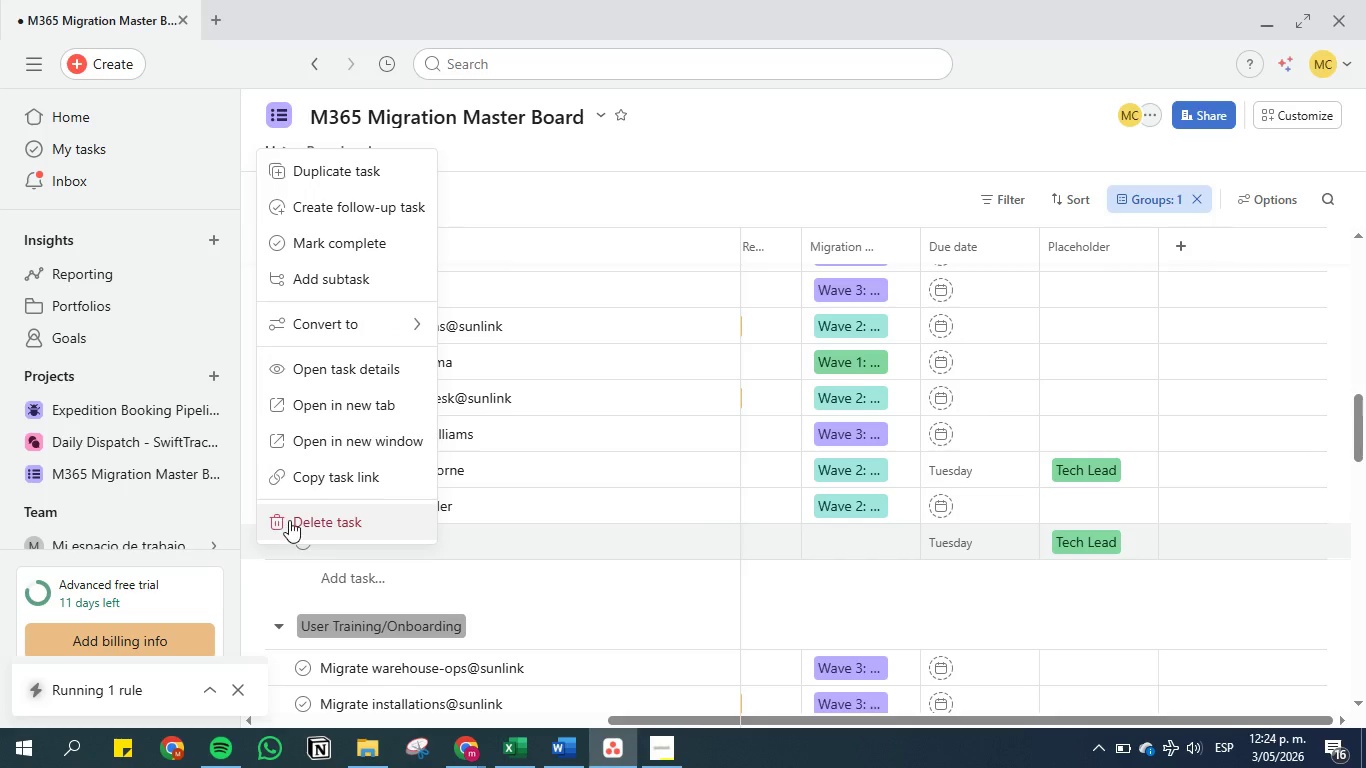 
left_click([289, 520])
 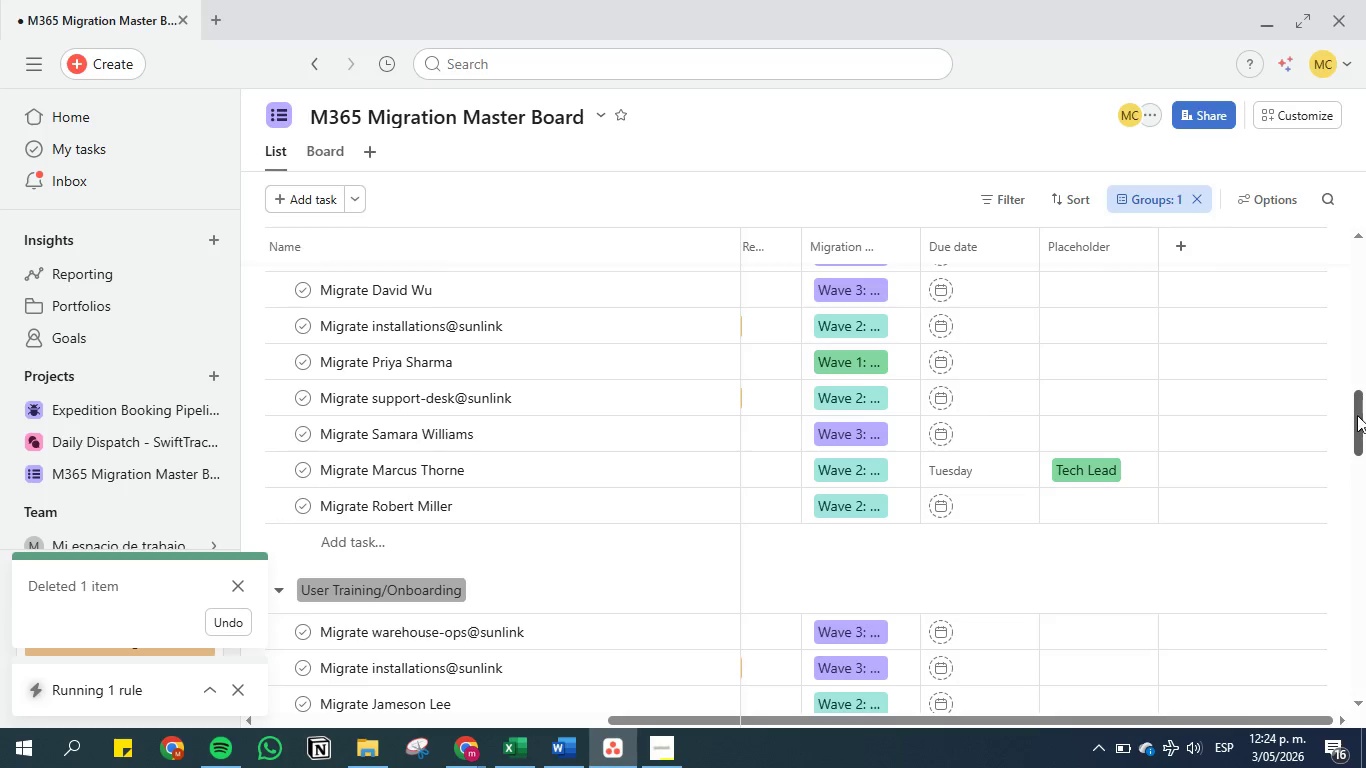 
left_click_drag(start_coordinate=[1357, 415], to_coordinate=[1358, 226])
 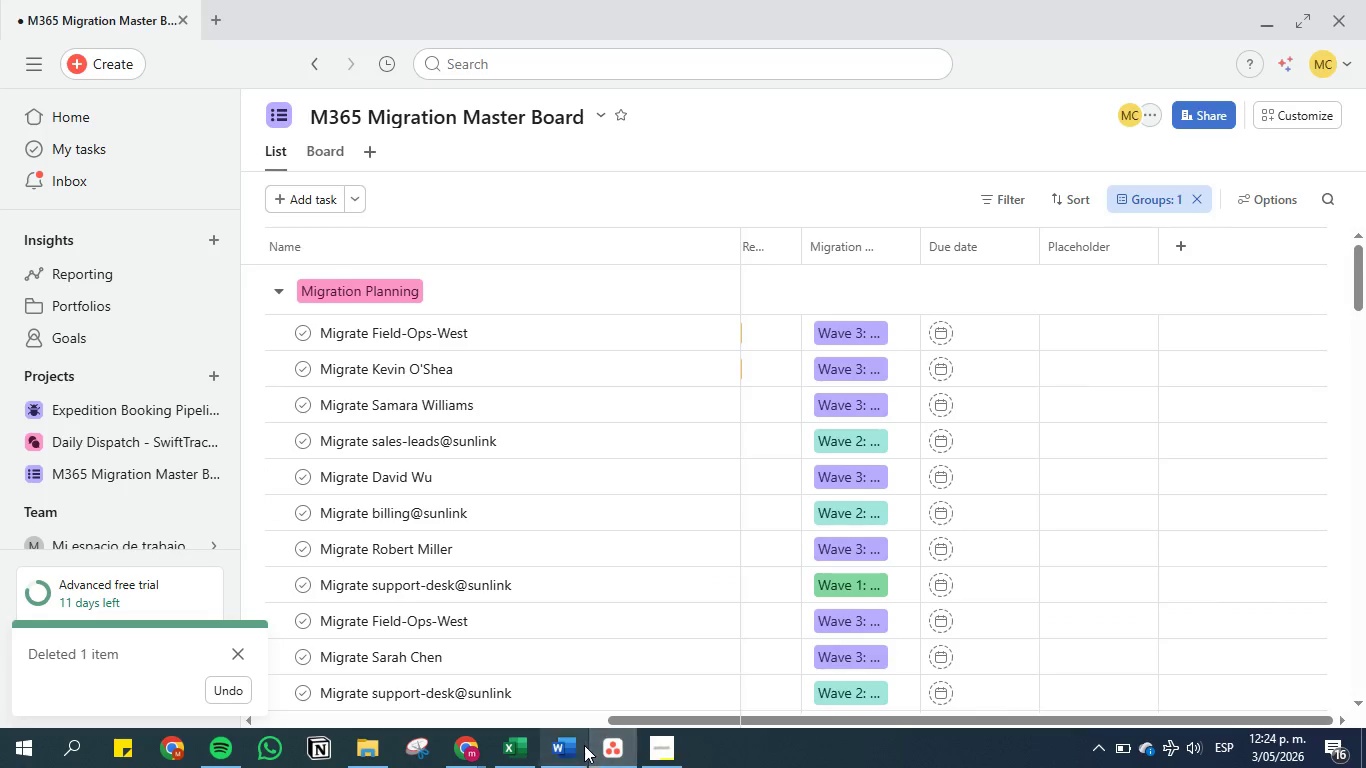 
left_click([556, 747])
 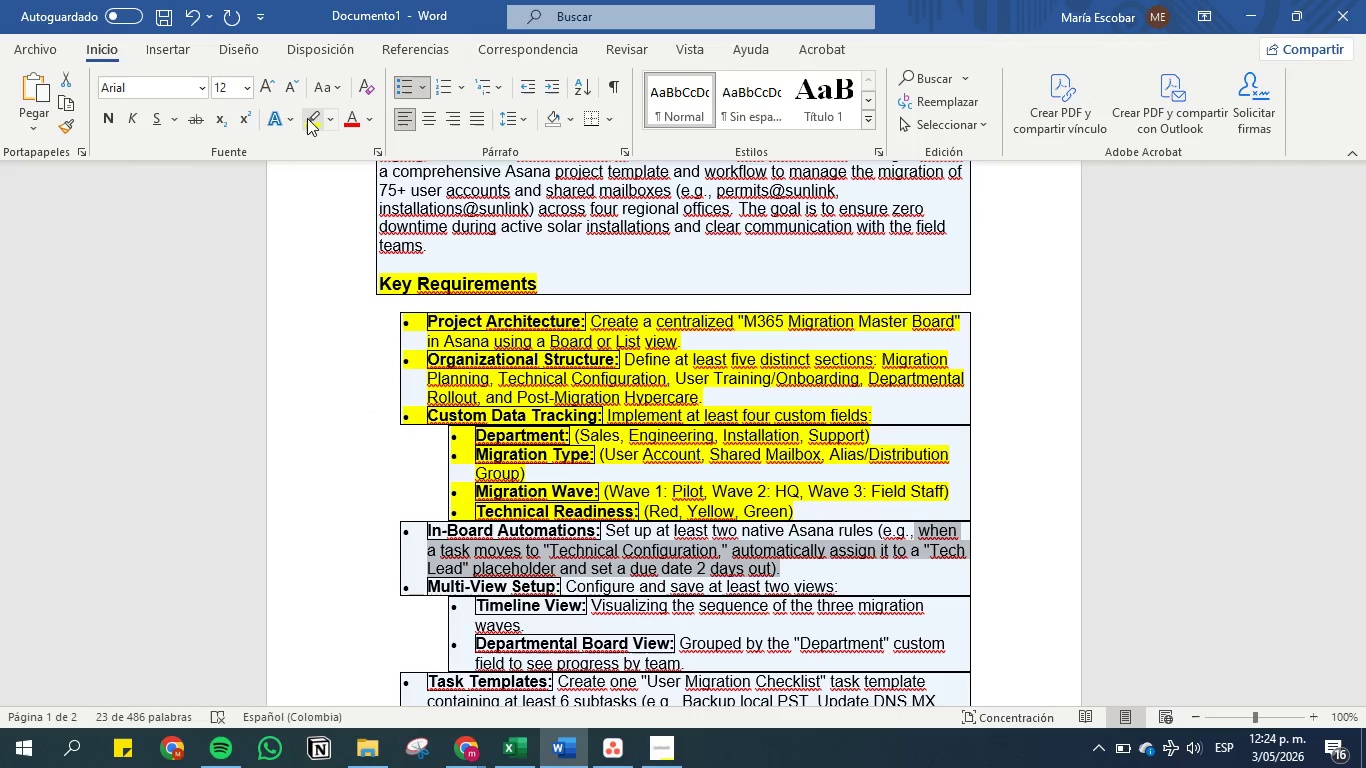 
left_click([310, 121])
 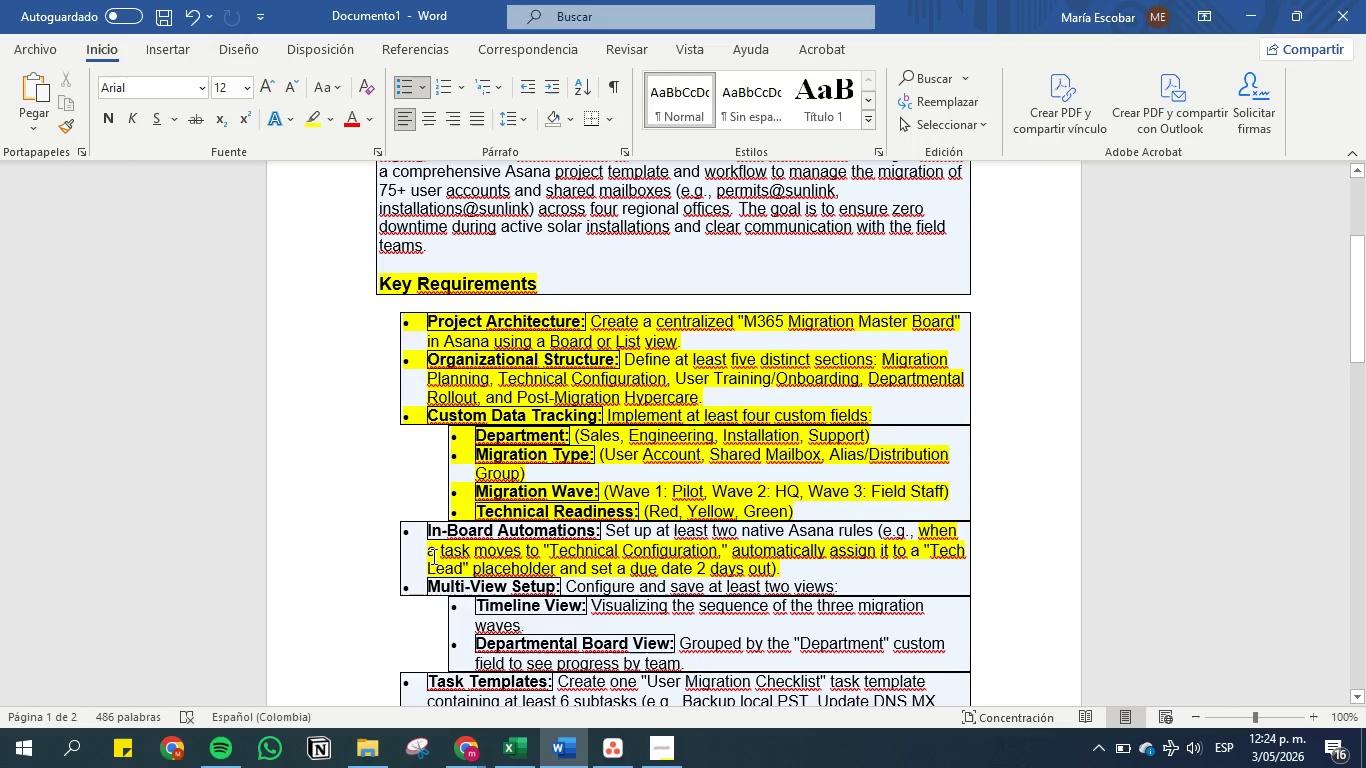 
left_click_drag(start_coordinate=[419, 526], to_coordinate=[926, 528])
 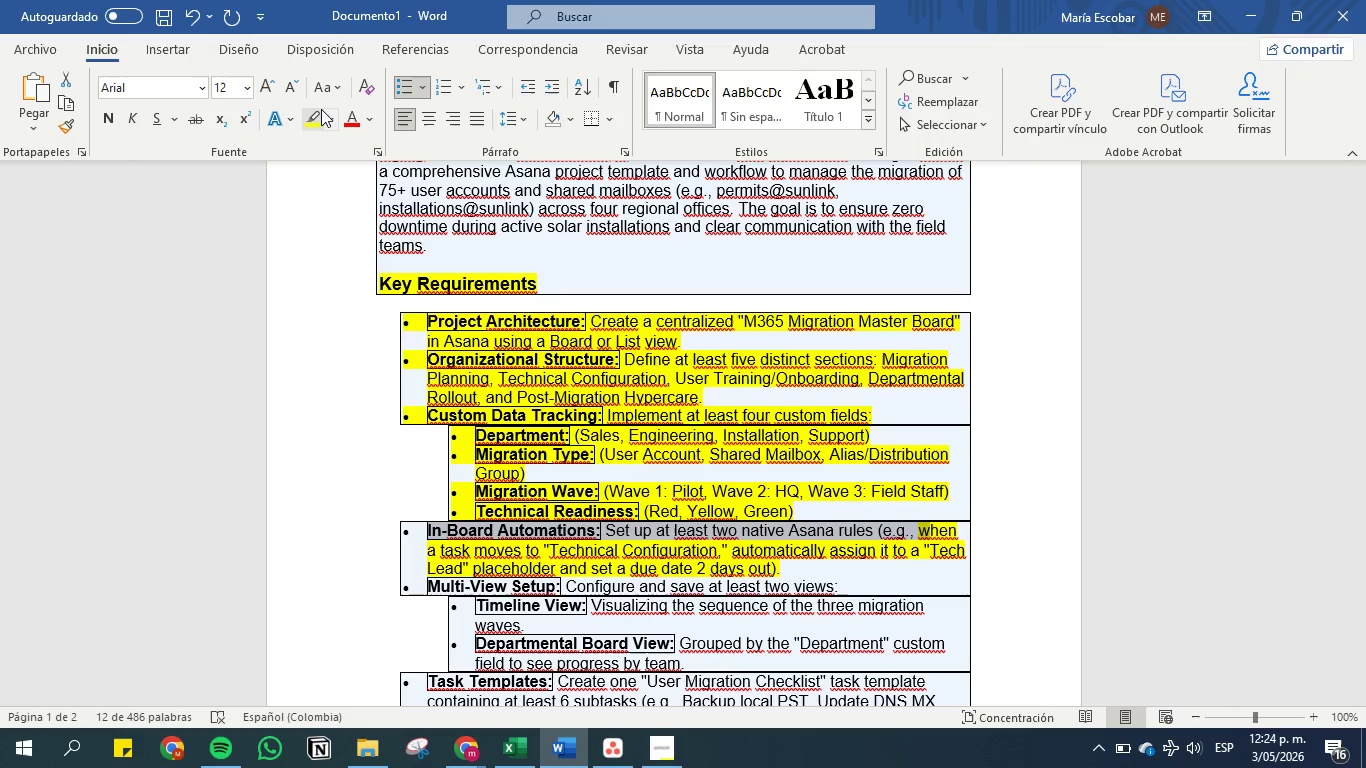 
left_click([316, 115])
 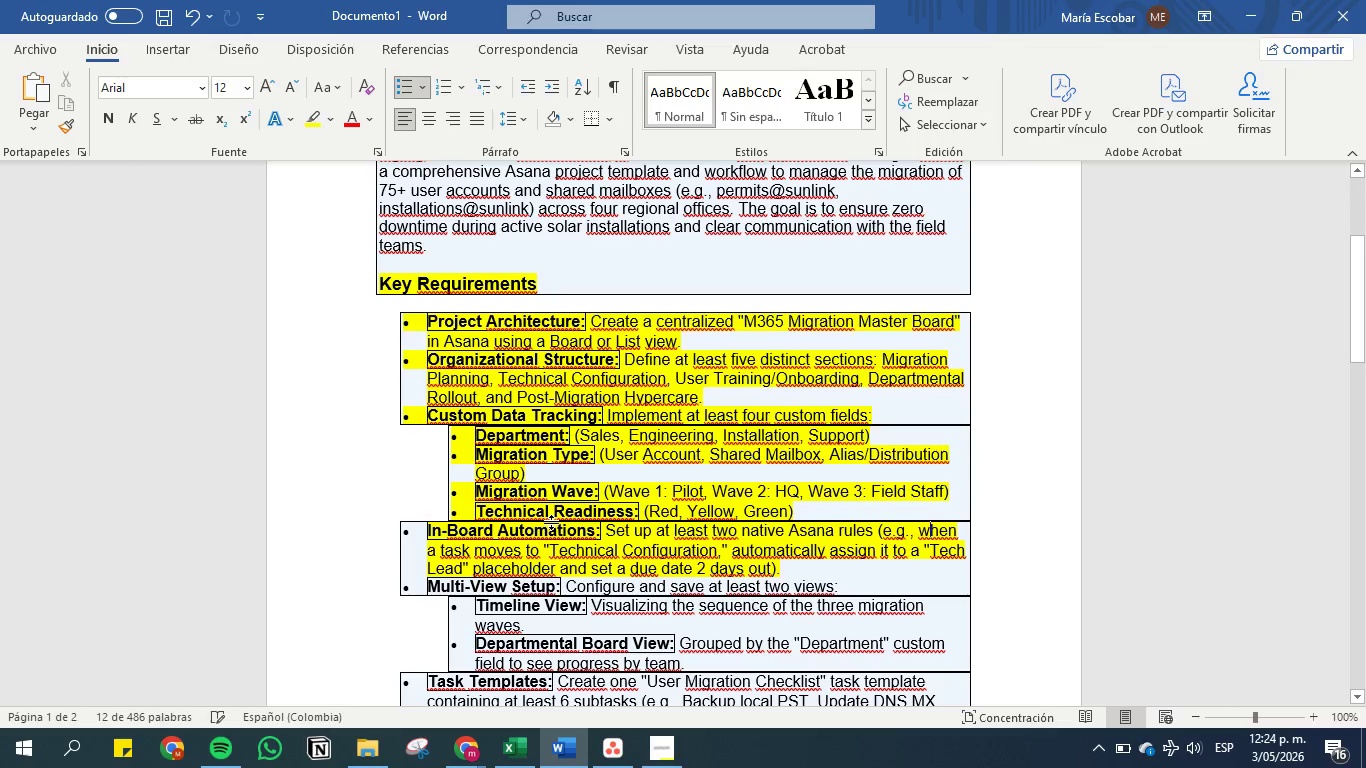 
scroll: coordinate [551, 522], scroll_direction: down, amount: 4.0
 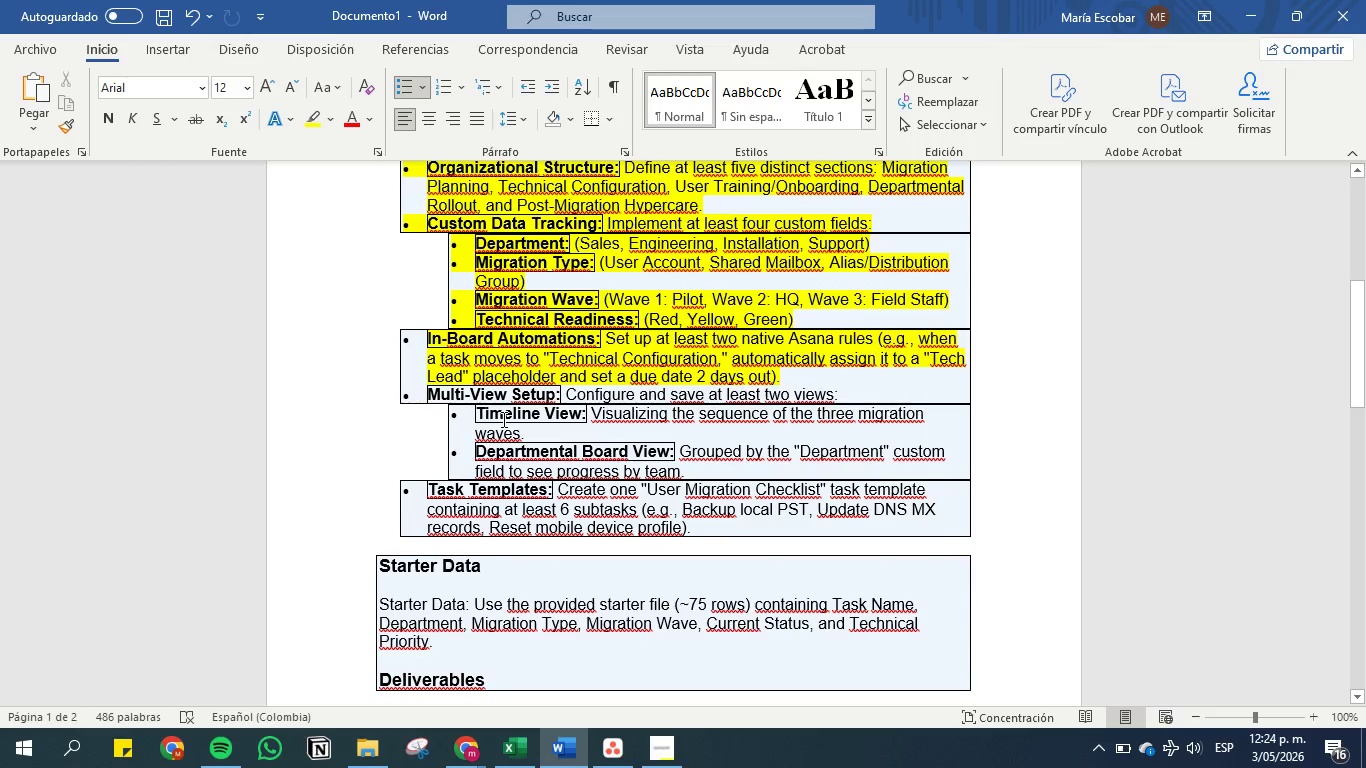 
wait(8.08)
 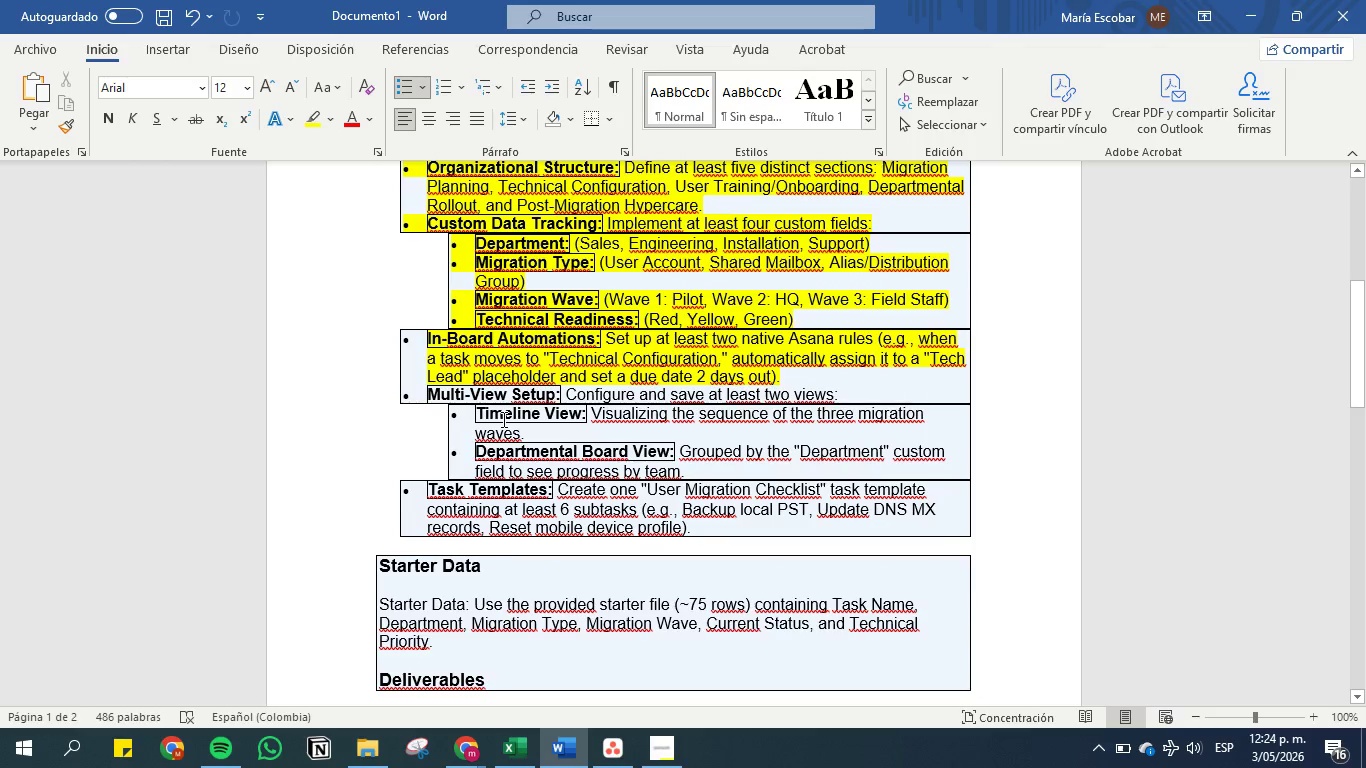 
left_click([609, 749])
 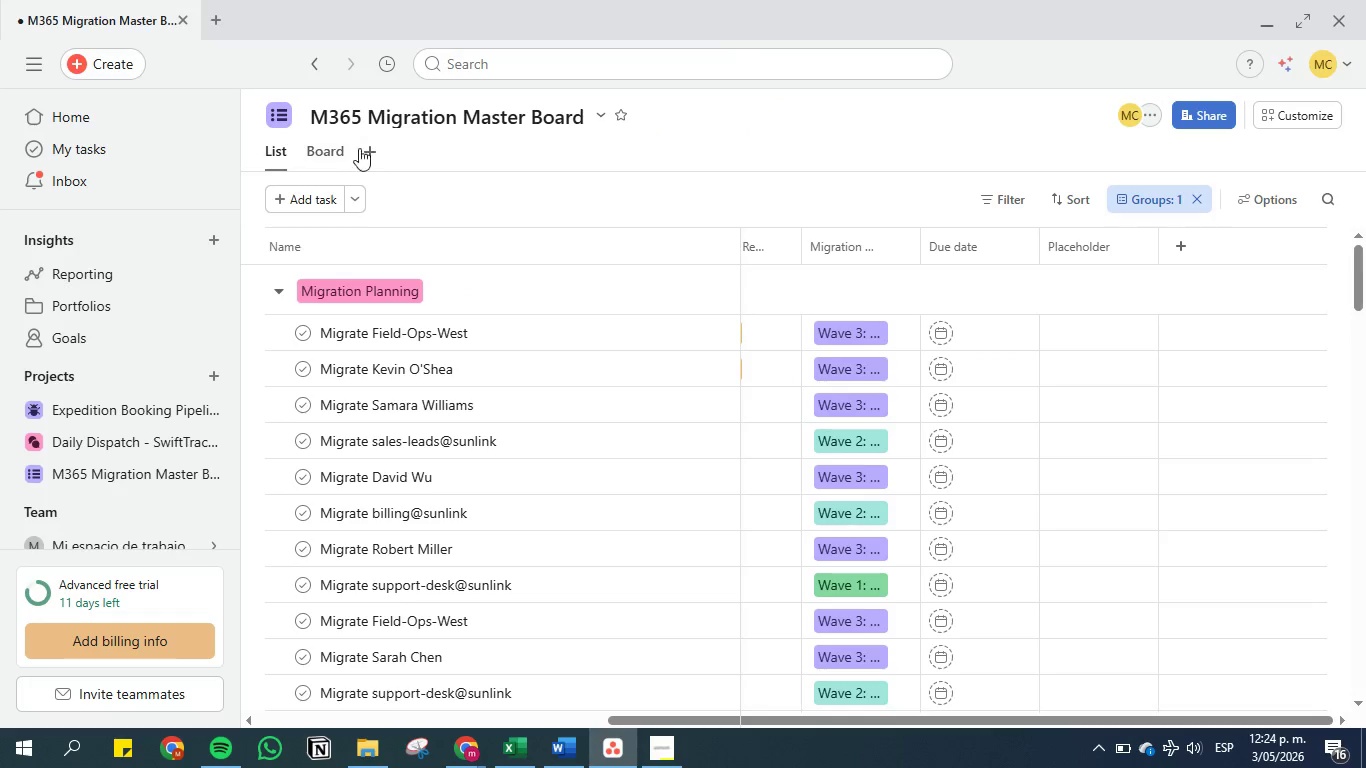 
left_click([367, 151])
 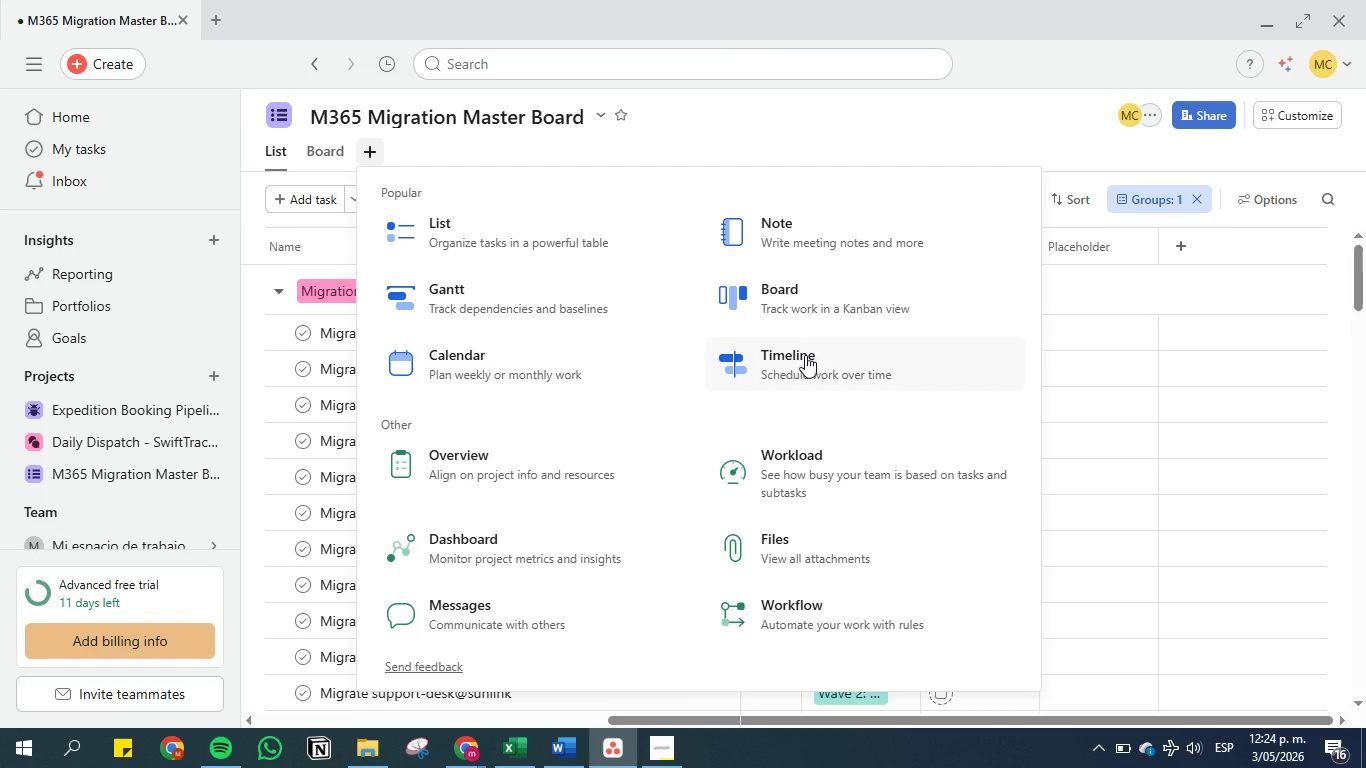 
left_click([805, 355])
 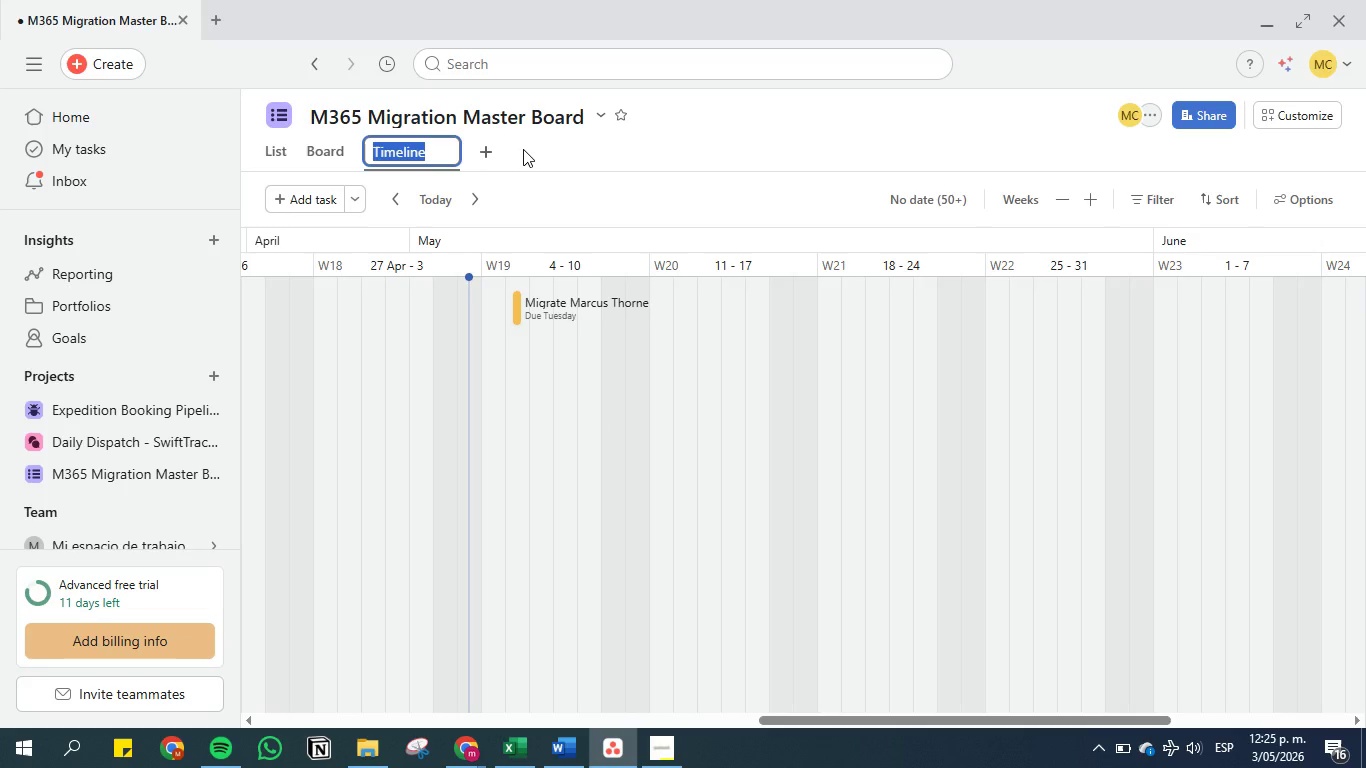 
wait(5.98)
 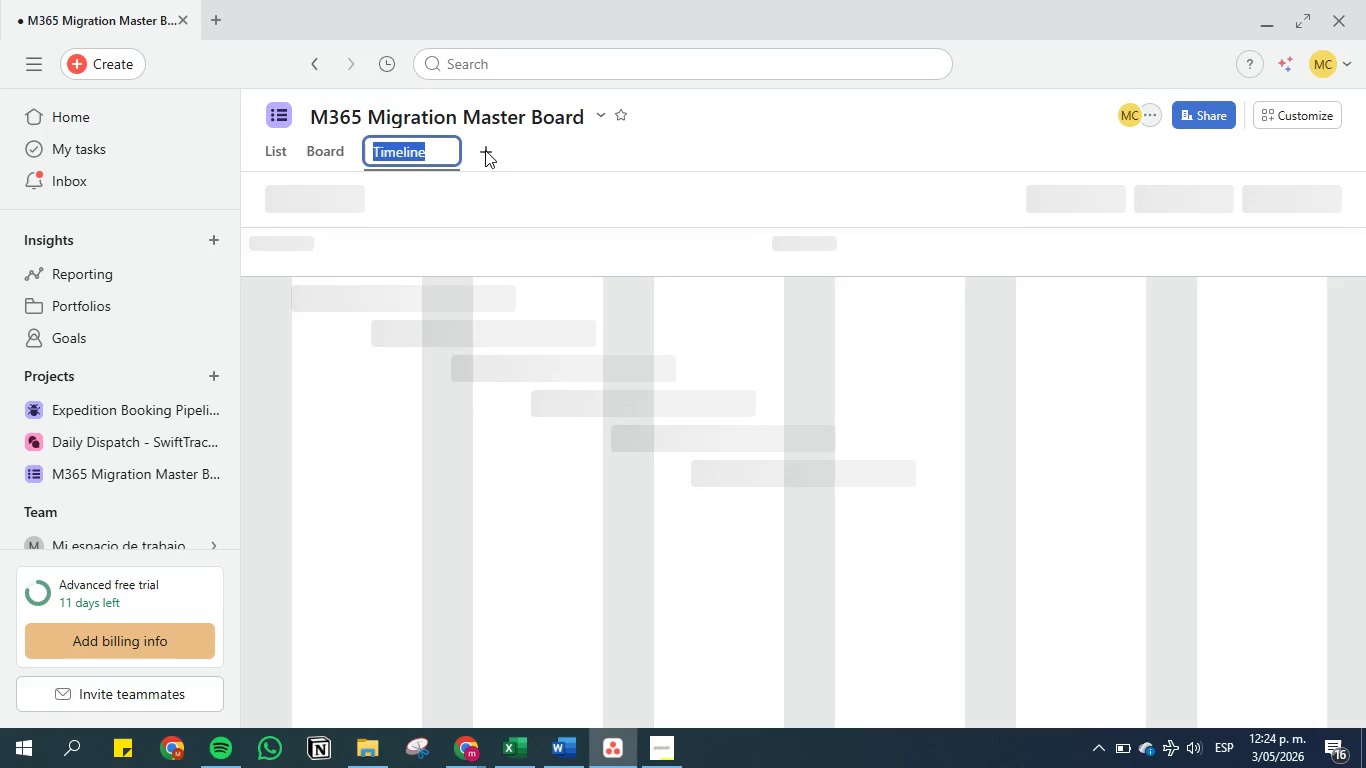 
left_click([523, 149])
 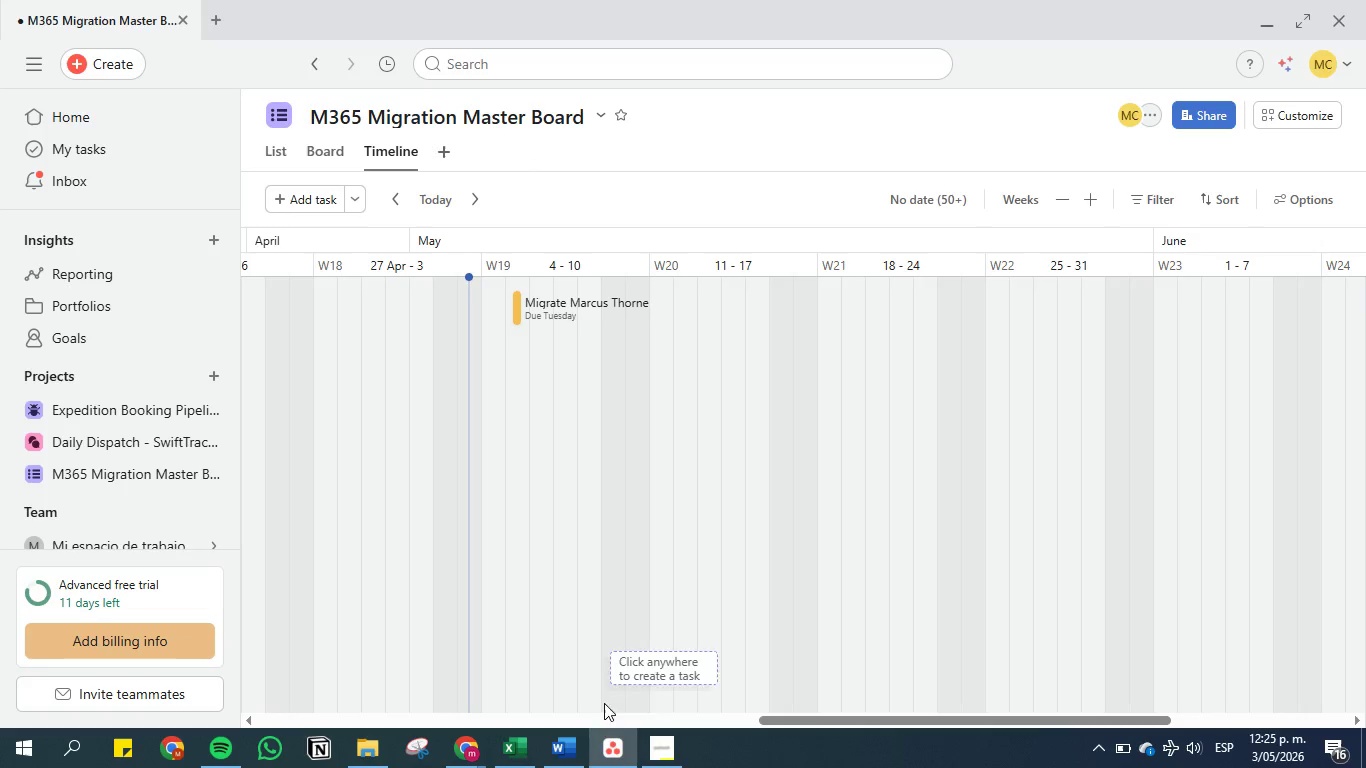 
left_click([611, 756])
 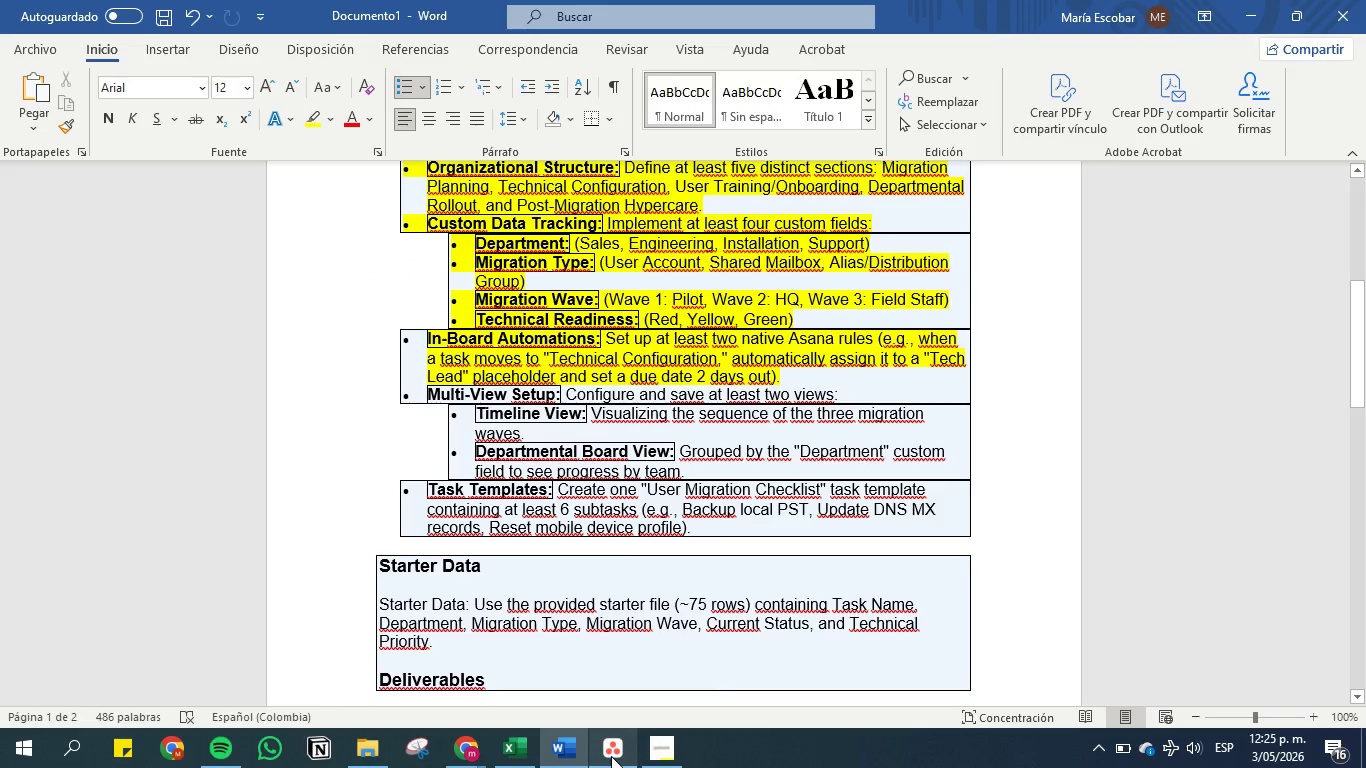 
left_click([611, 756])
 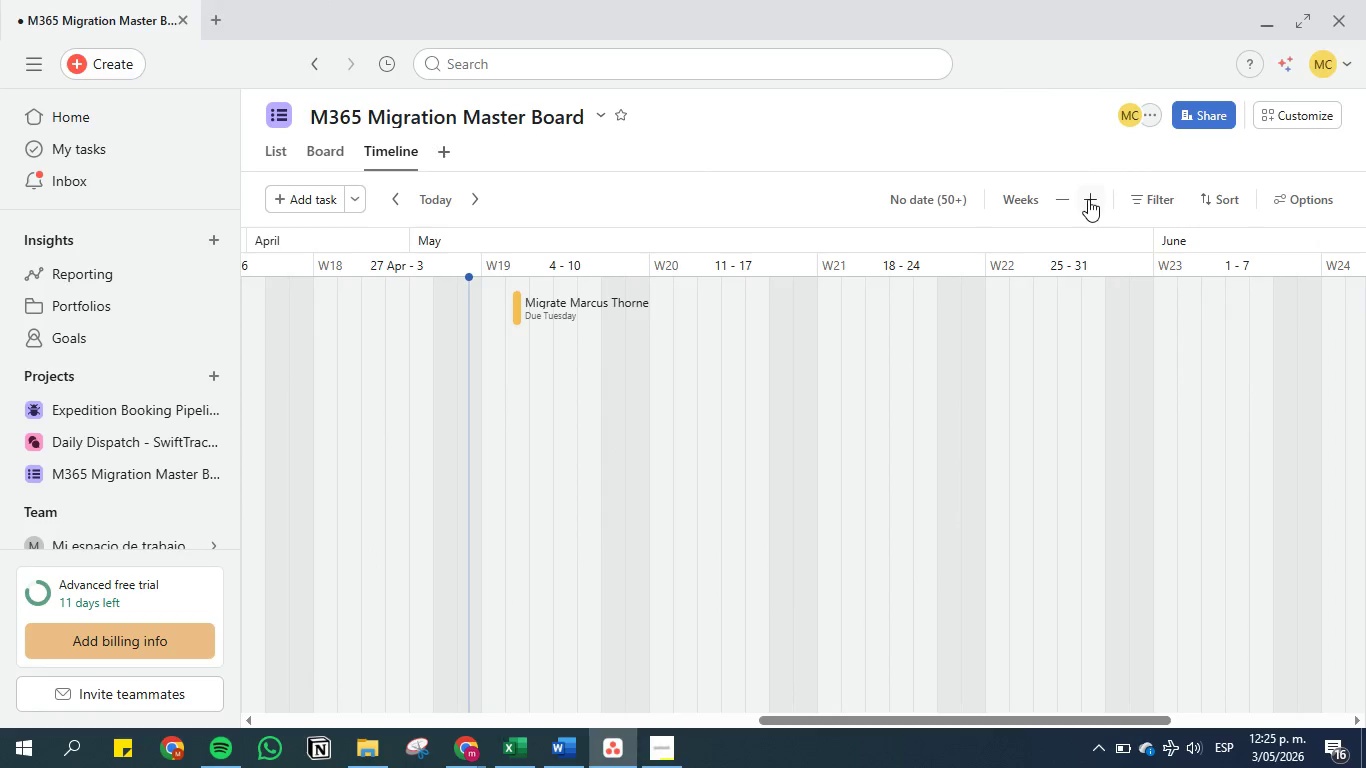 
wait(9.55)
 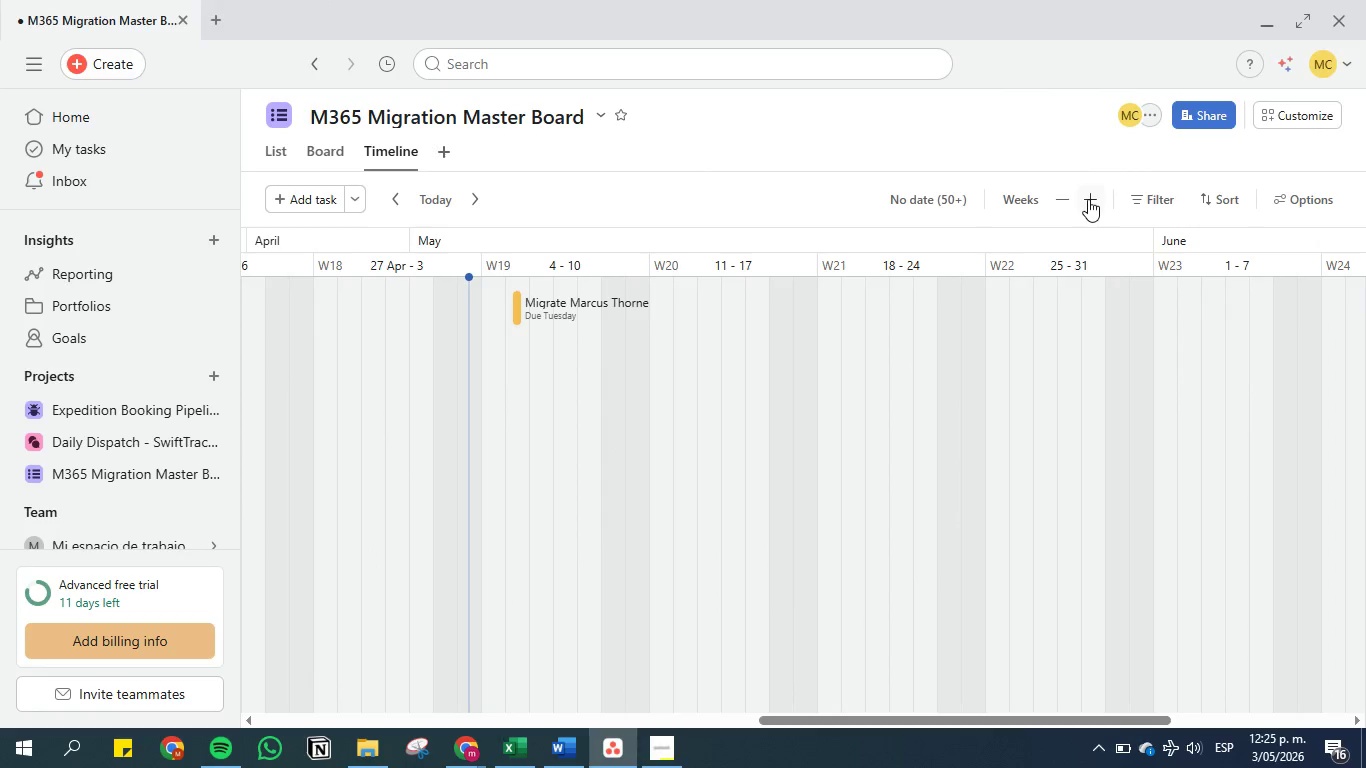 
left_click([1303, 197])
 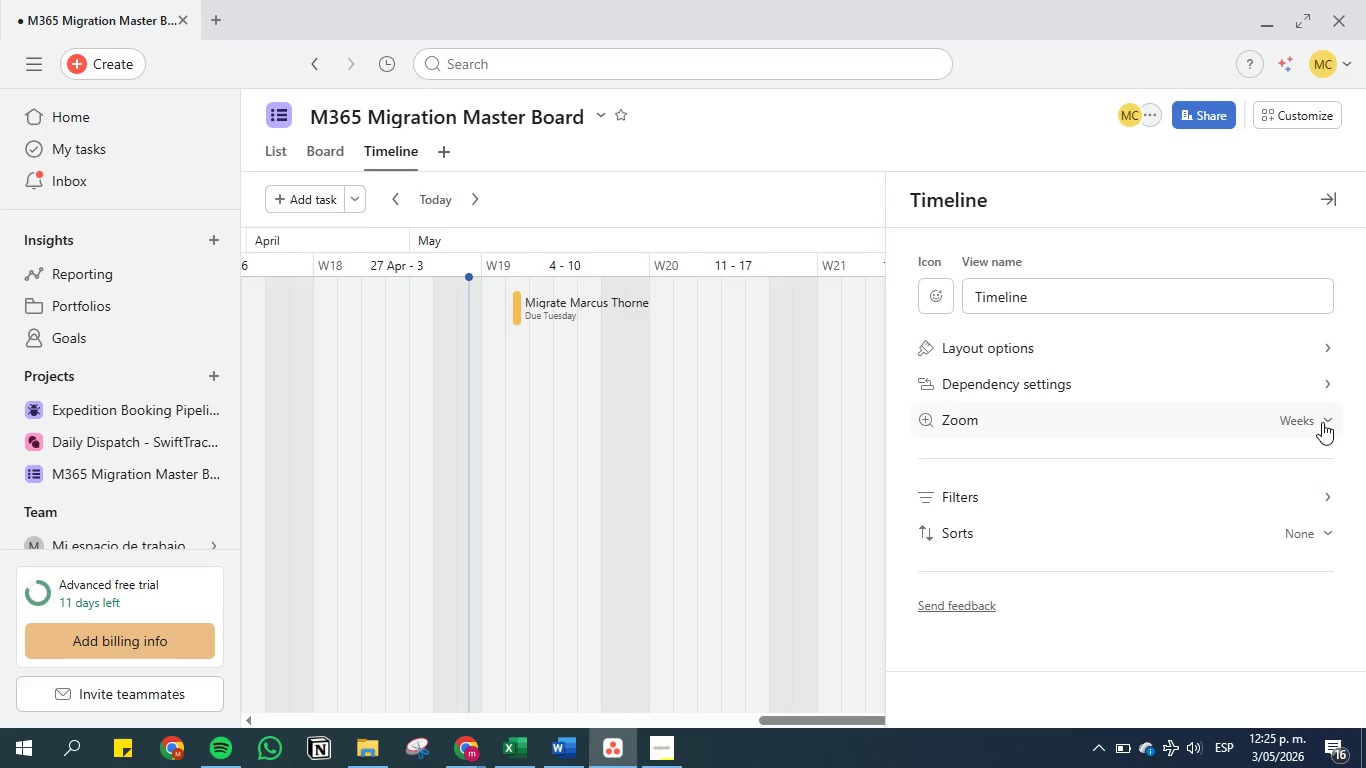 
wait(5.78)
 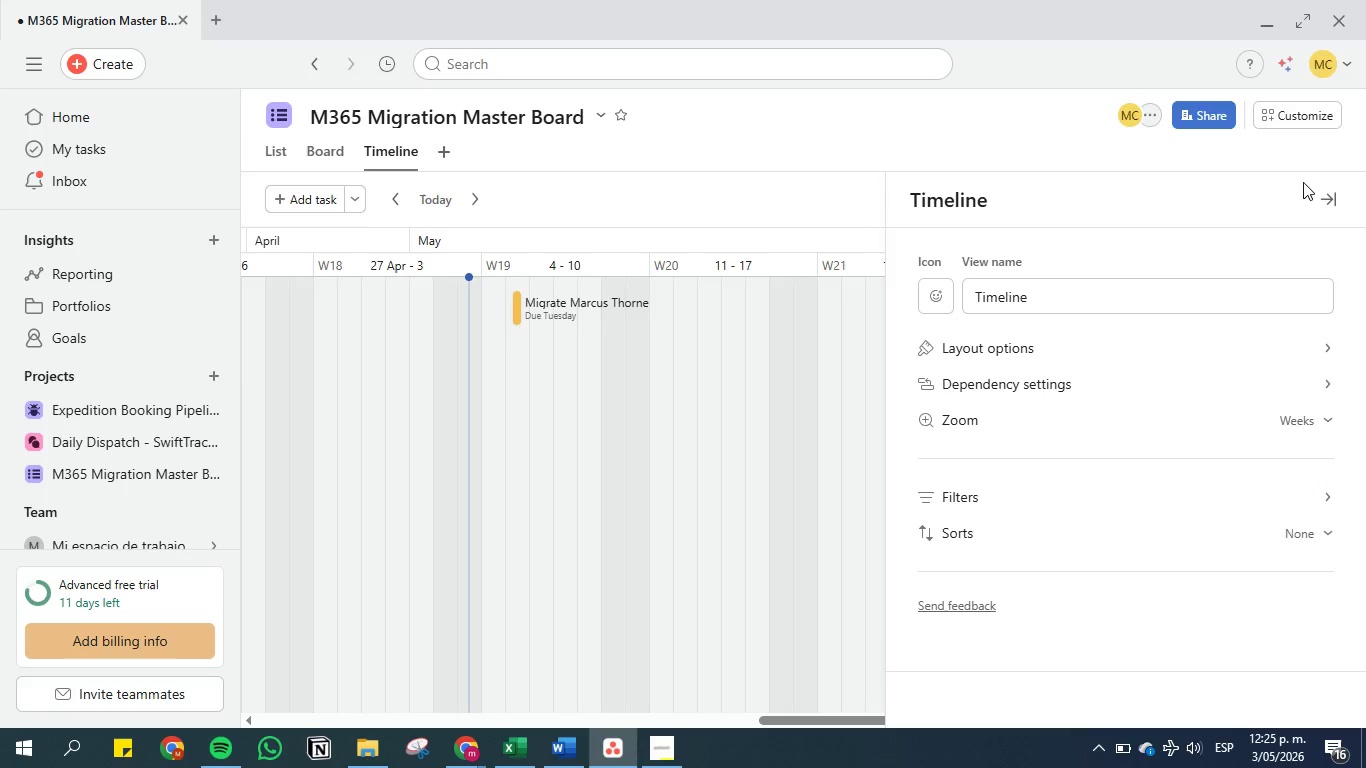 
left_click([1315, 385])
 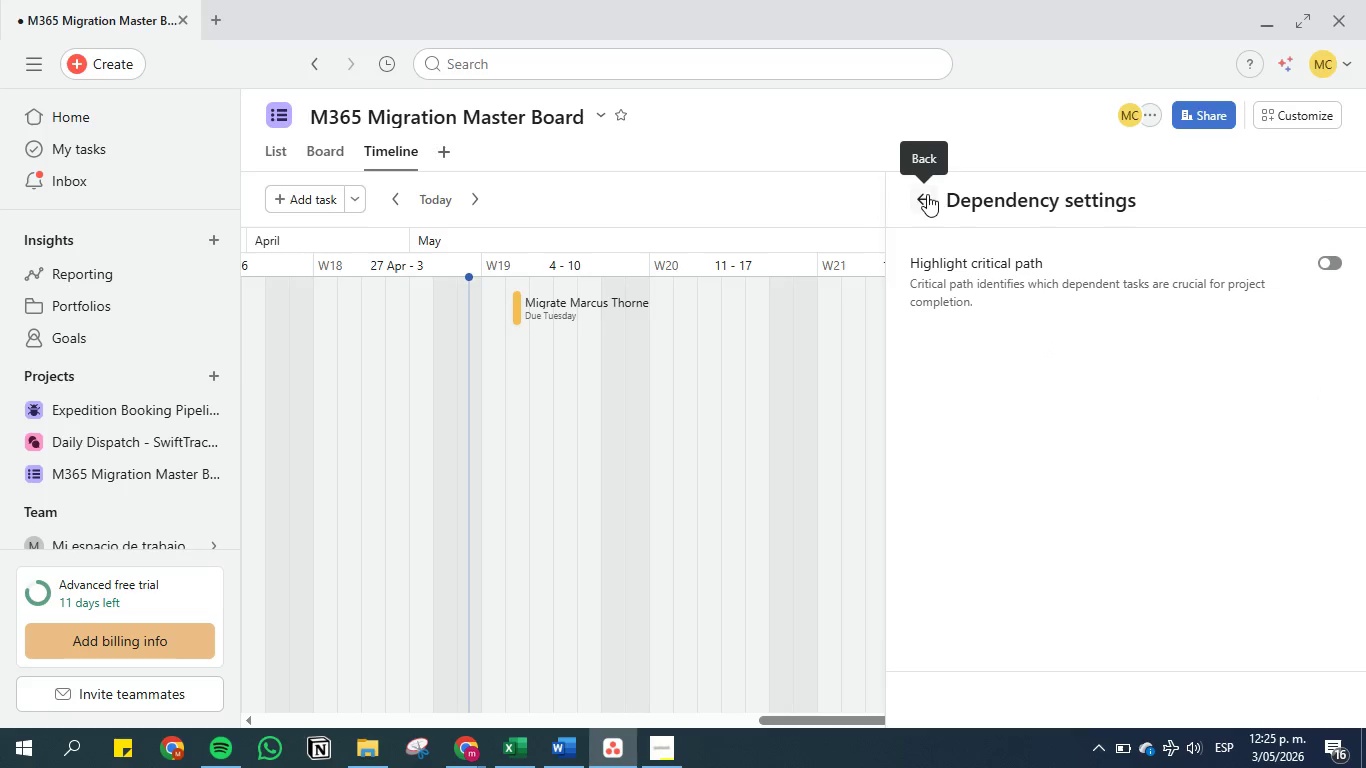 
left_click([927, 196])
 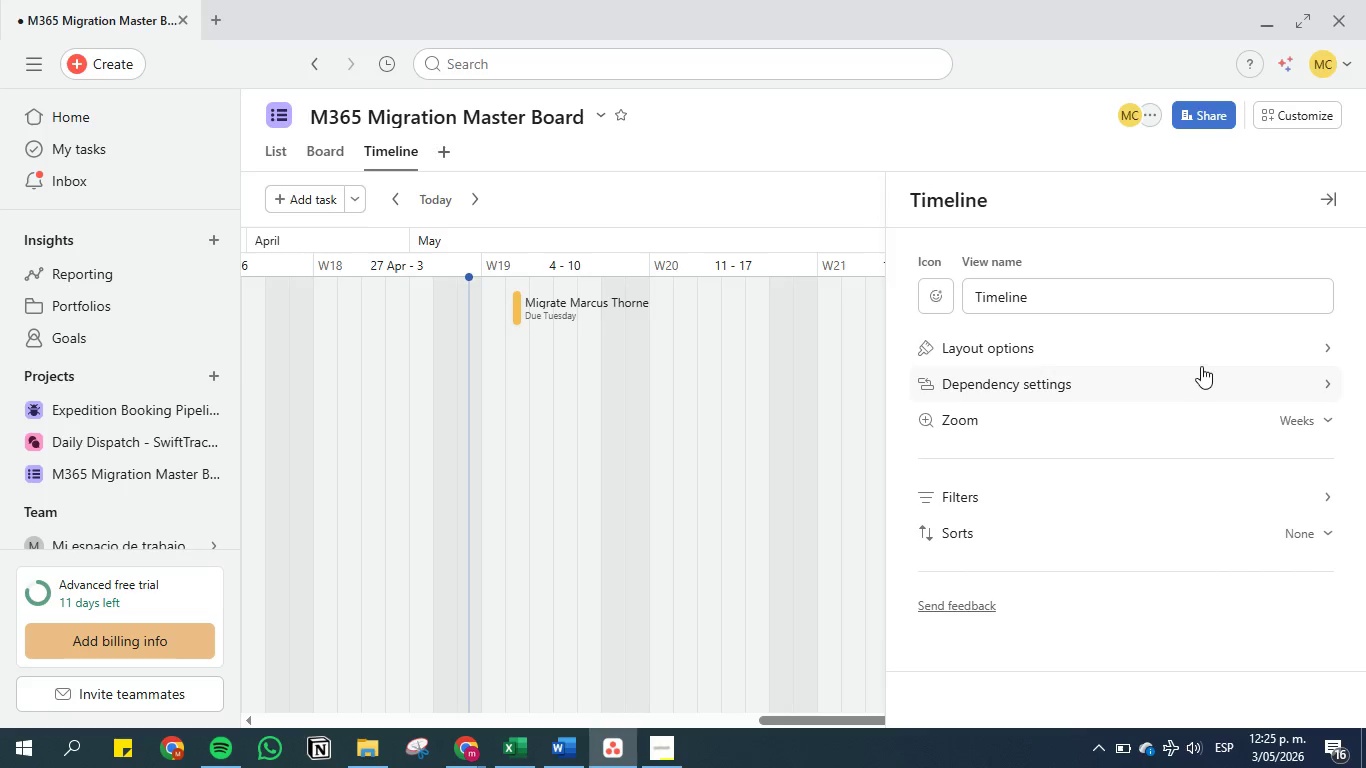 
left_click([1211, 354])
 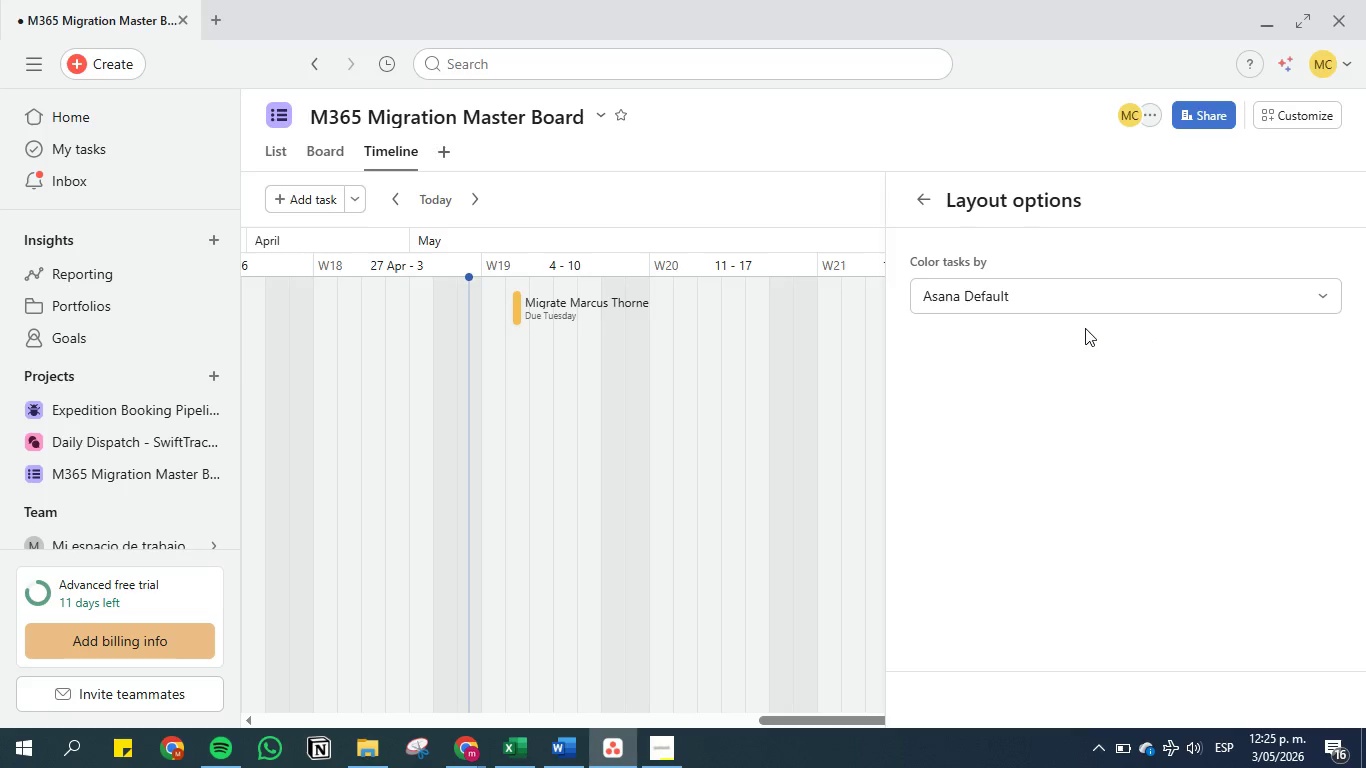 
left_click([1077, 309])
 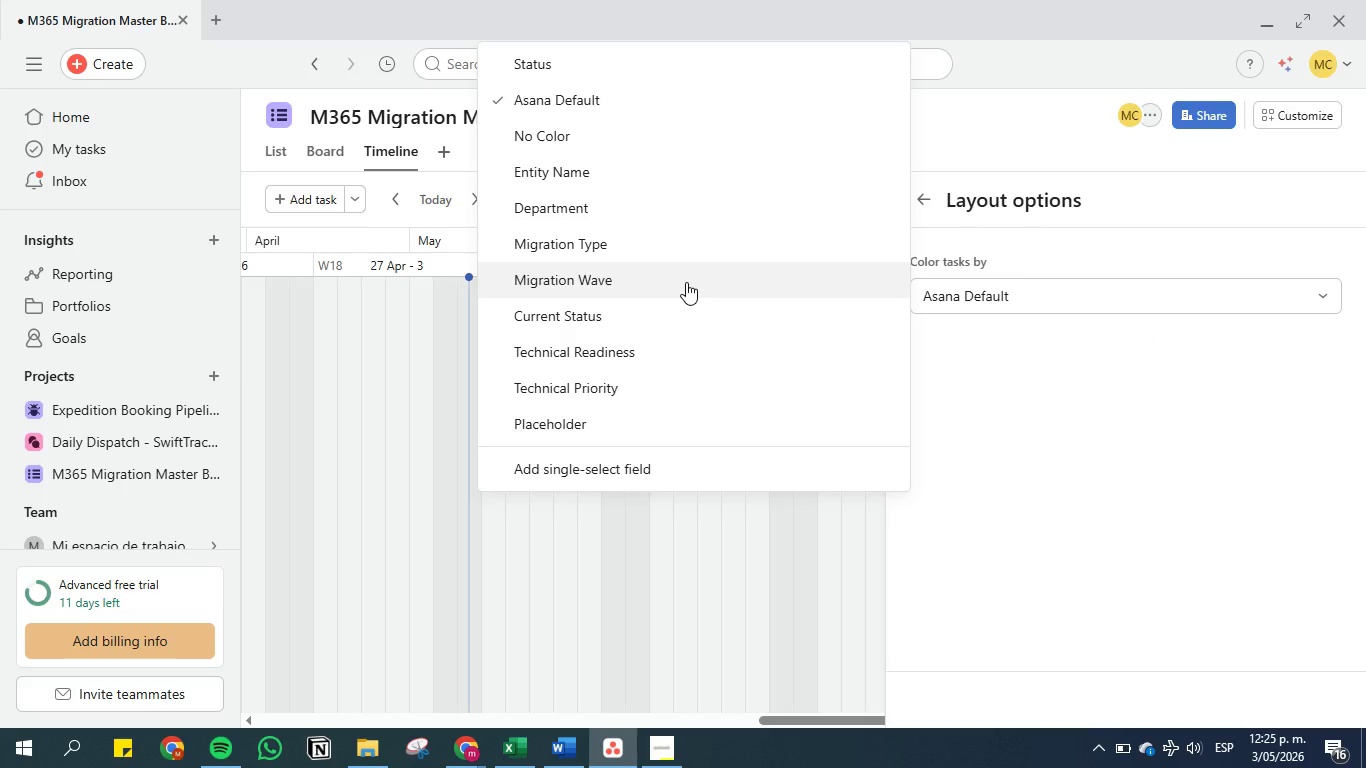 
left_click([686, 282])
 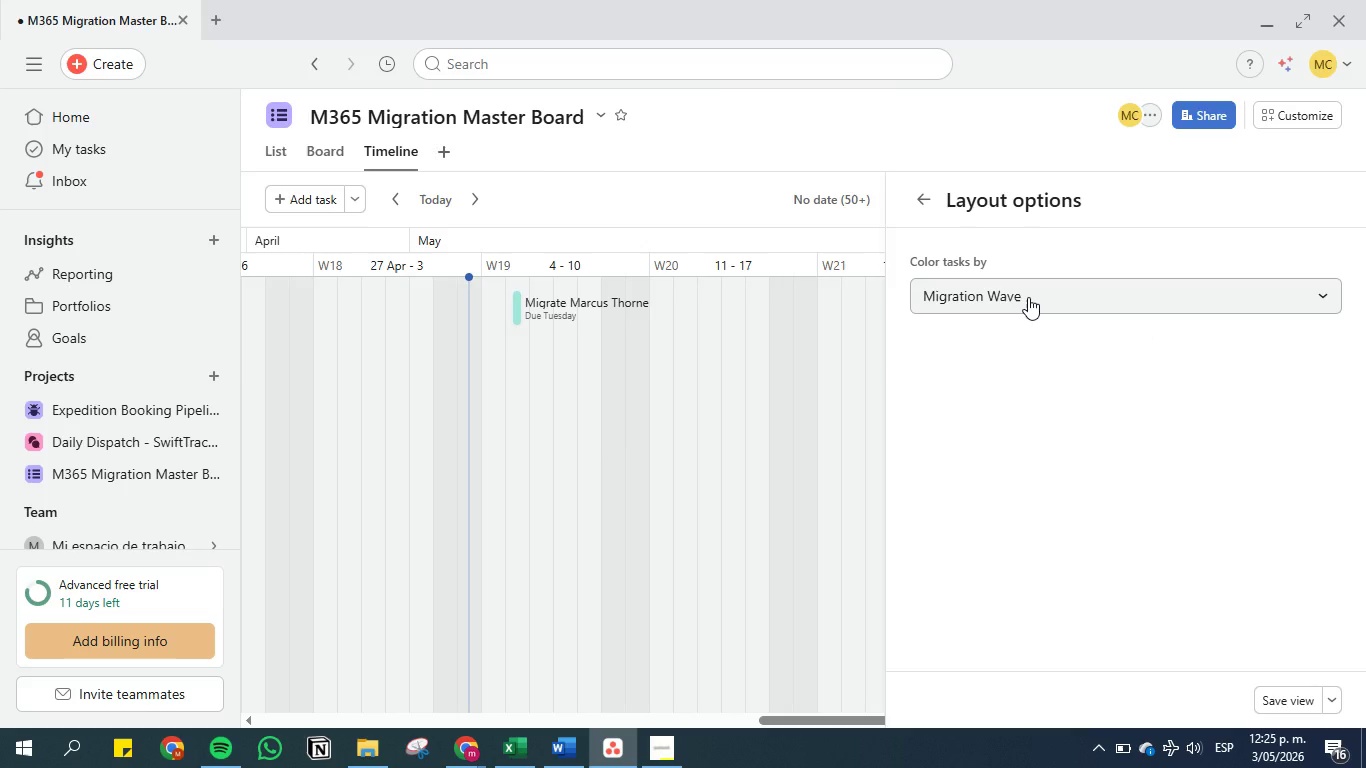 
wait(5.38)
 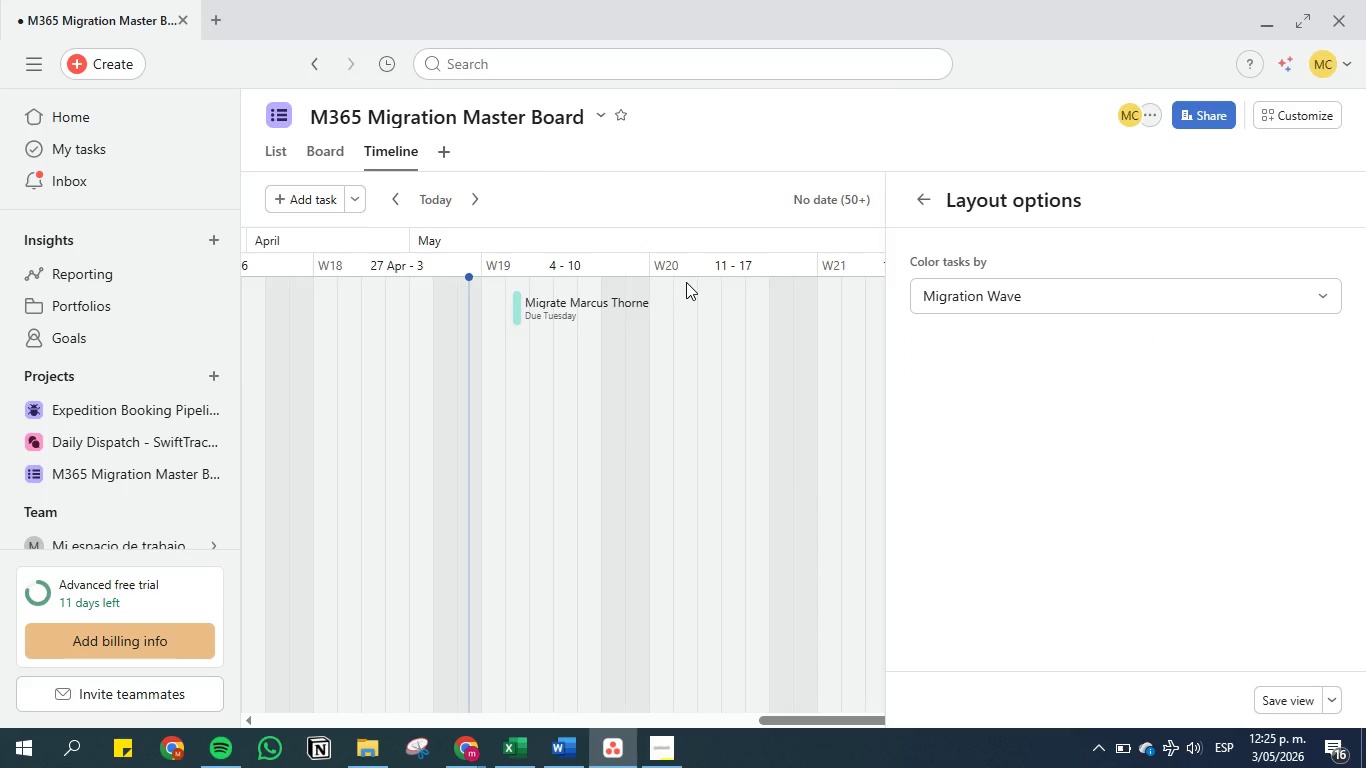 
left_click([1028, 297])
 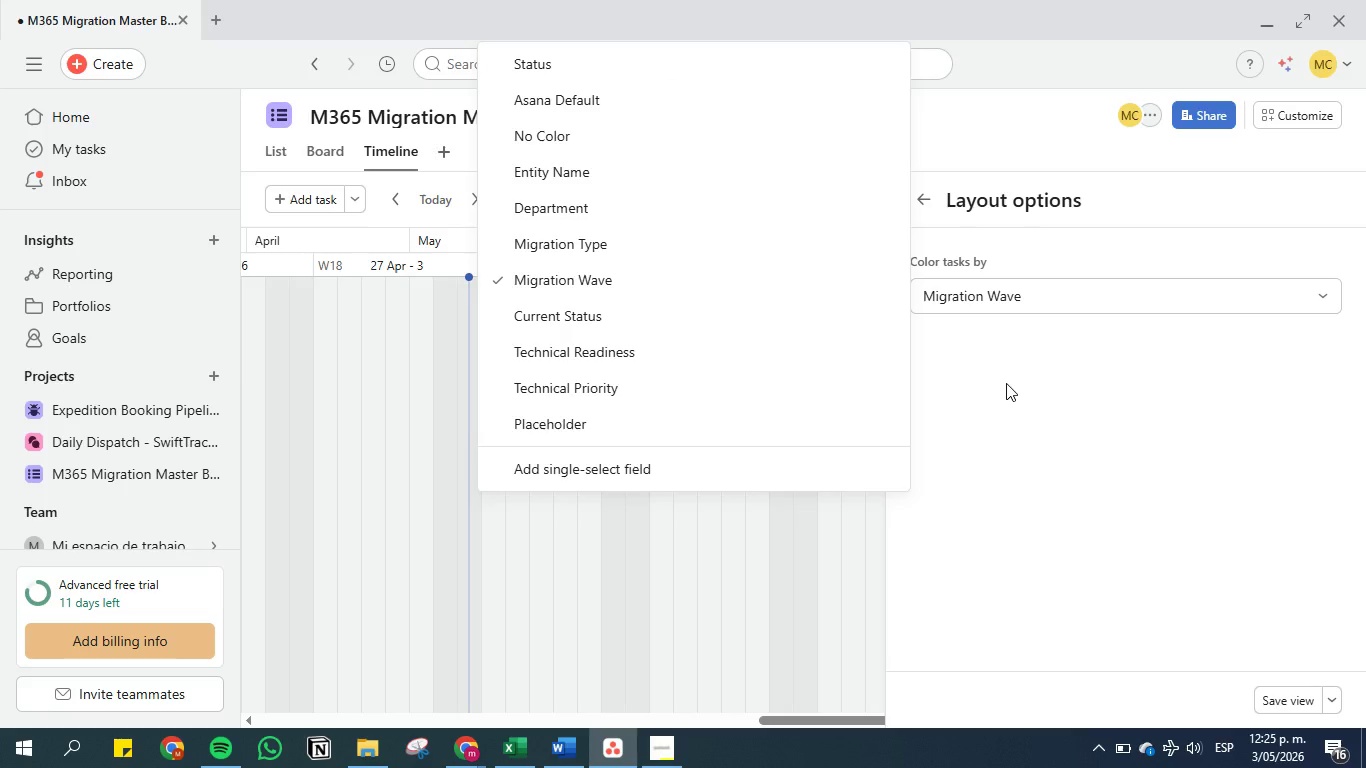 
wait(9.88)
 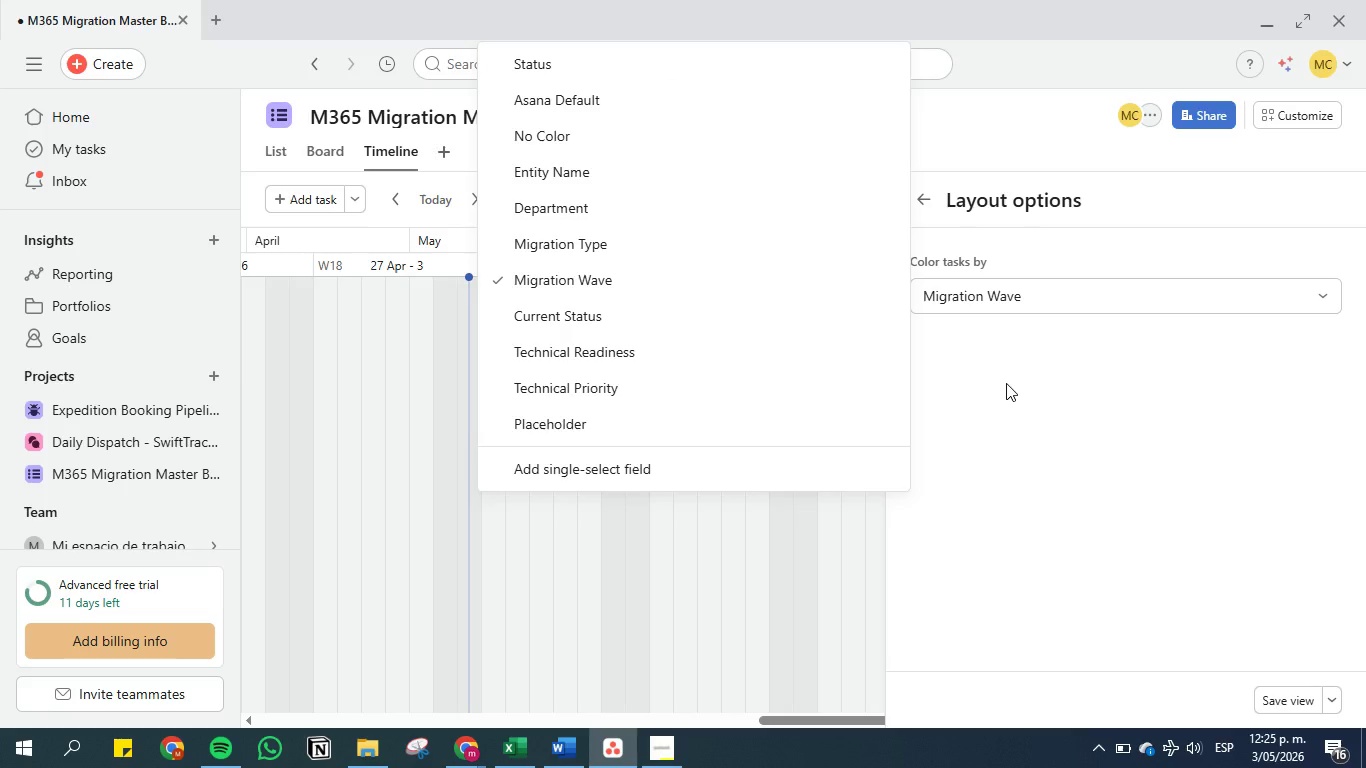 
left_click([1006, 383])
 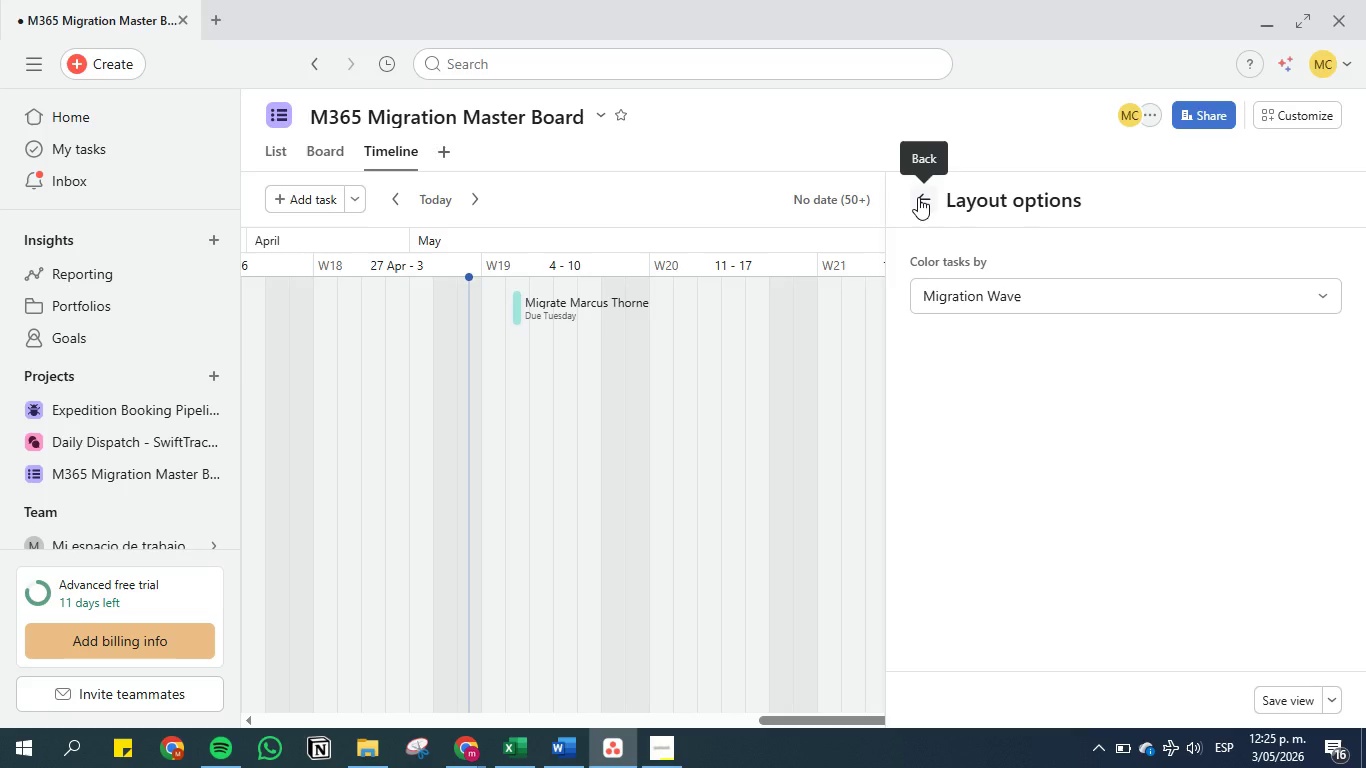 
left_click([918, 197])
 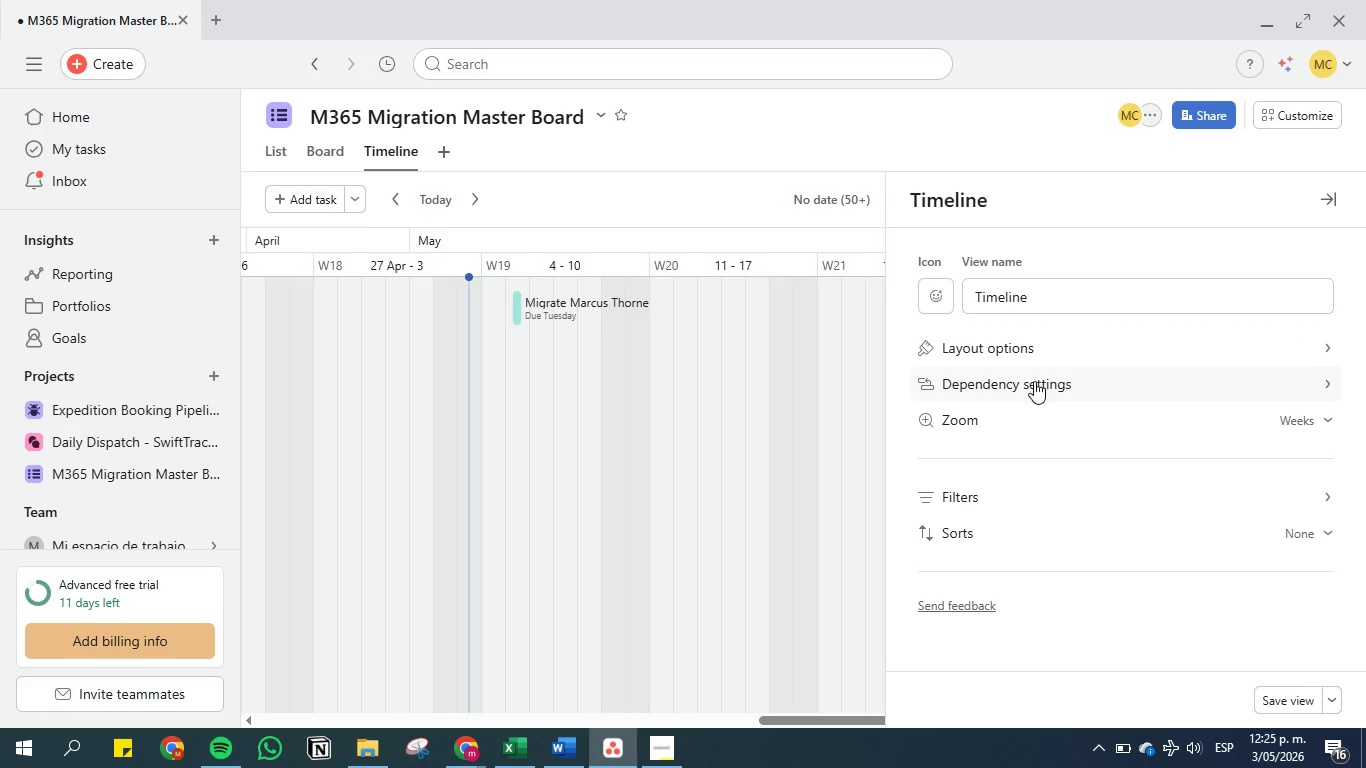 
wait(7.59)
 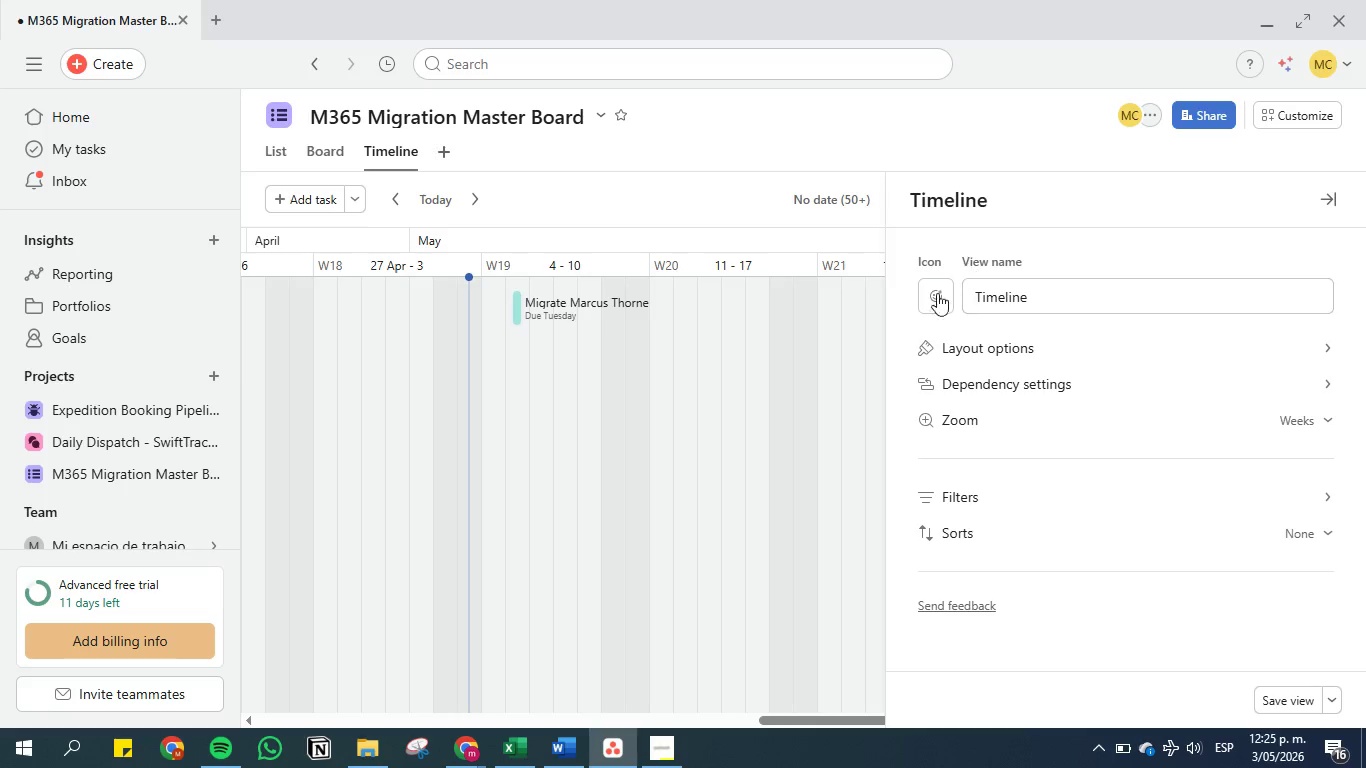 
left_click([1276, 417])
 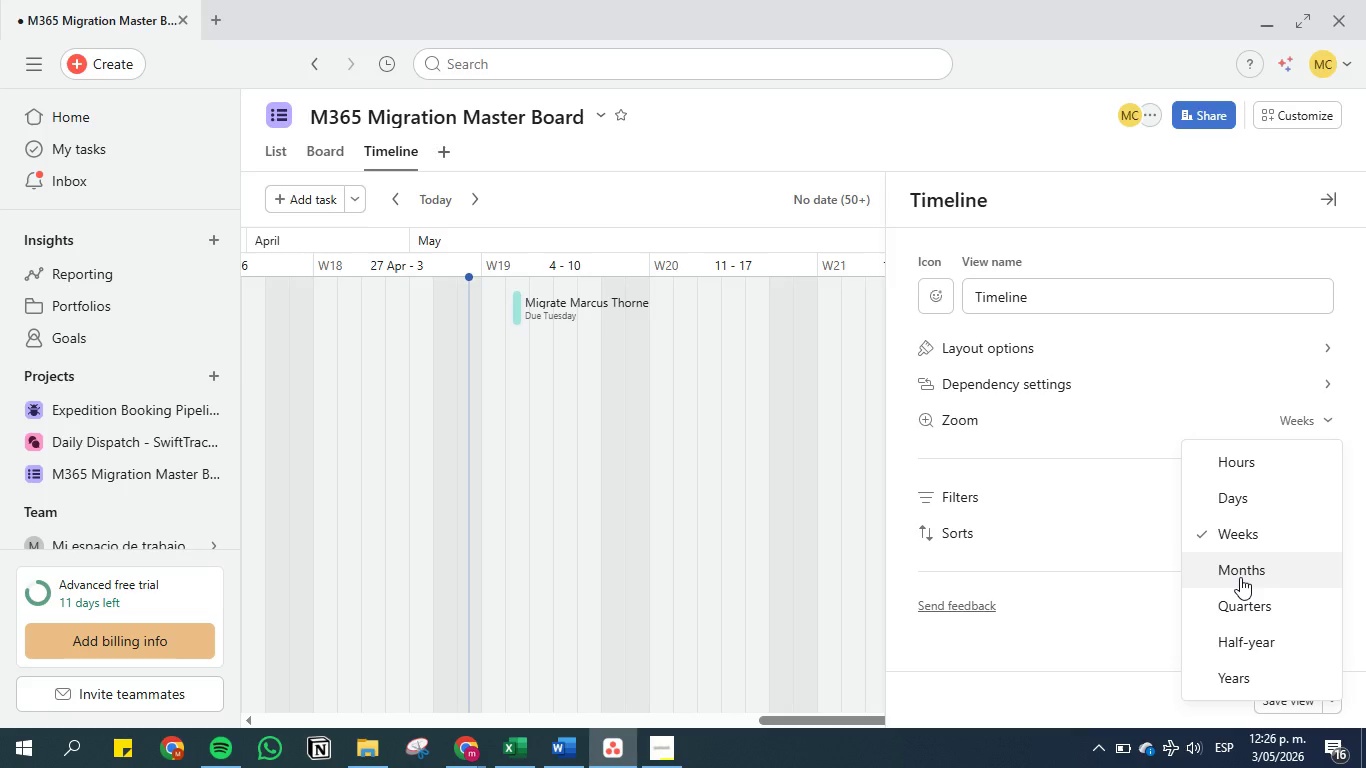 
left_click([1240, 577])
 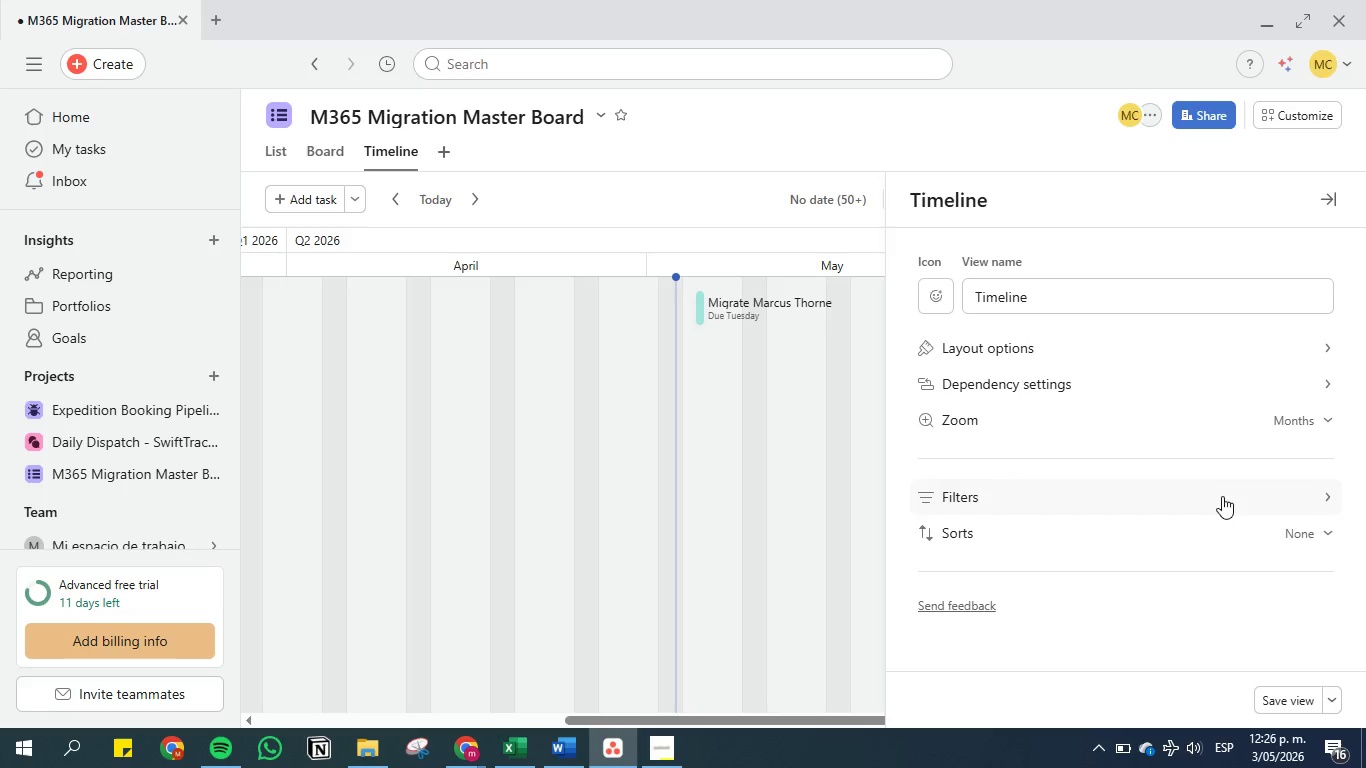 
left_click([1188, 423])
 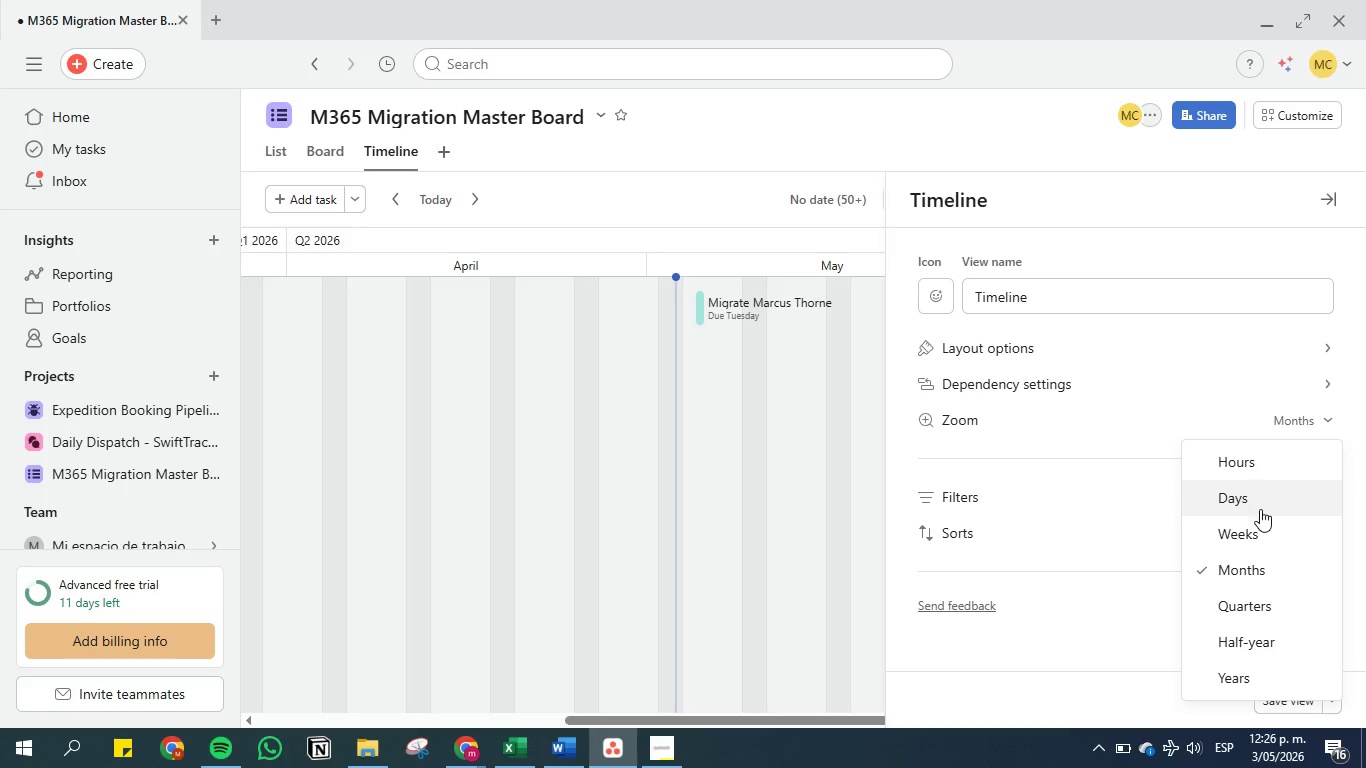 
left_click([1264, 531])
 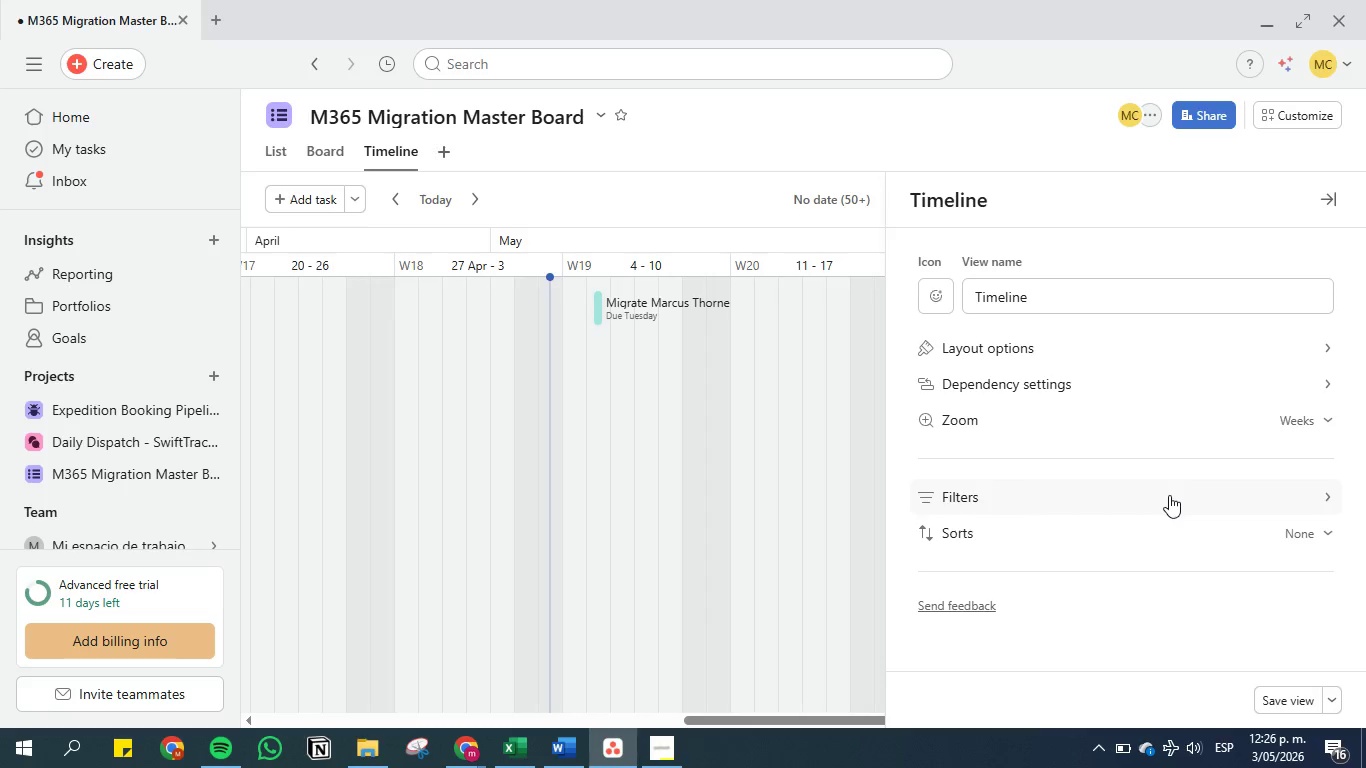 
left_click([1169, 496])
 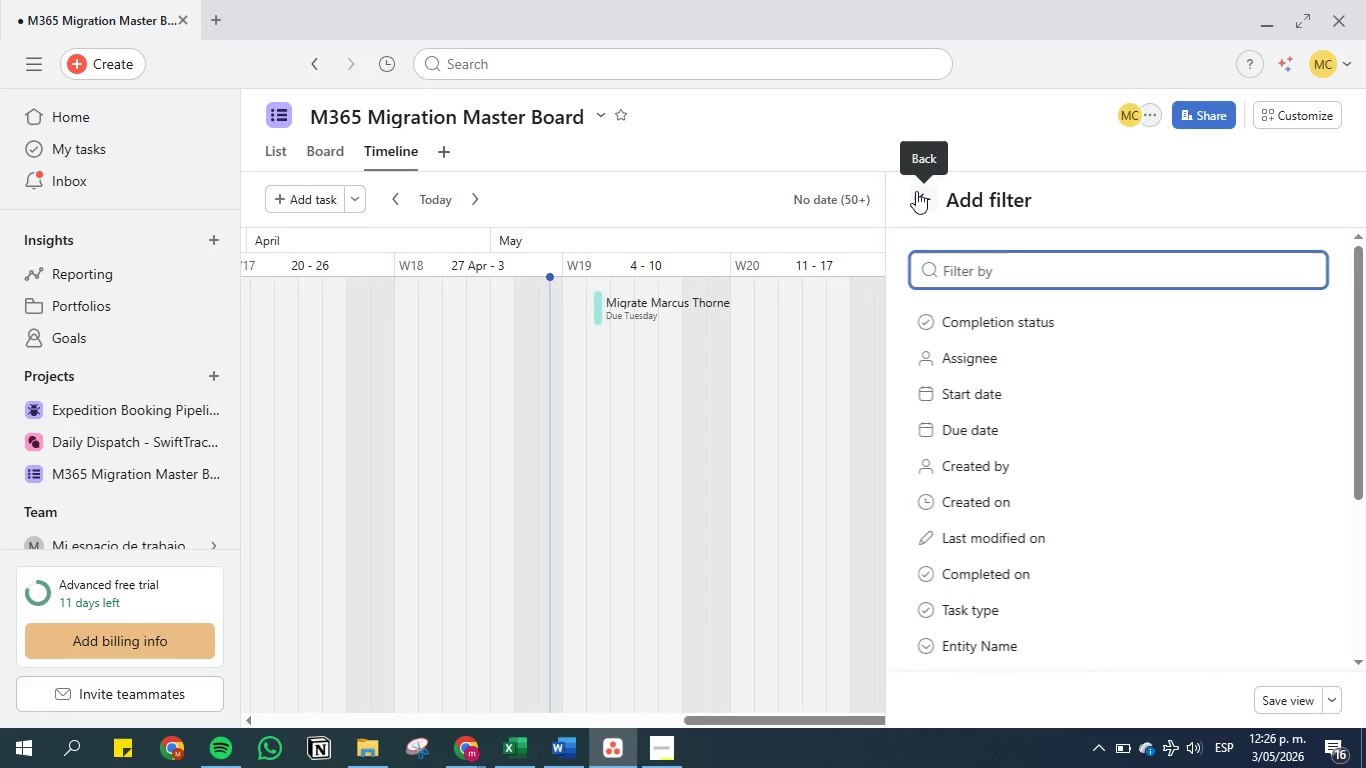 
left_click([916, 191])
 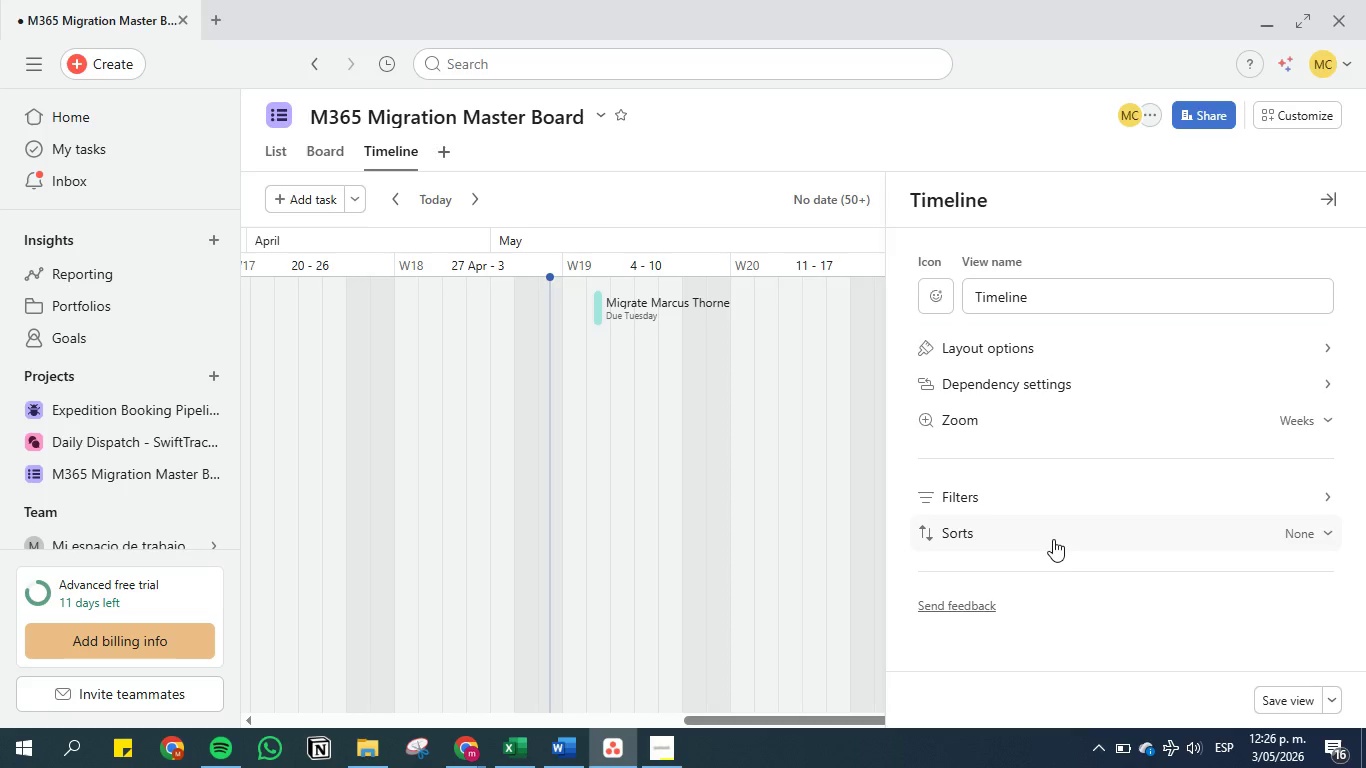 
left_click([1053, 538])
 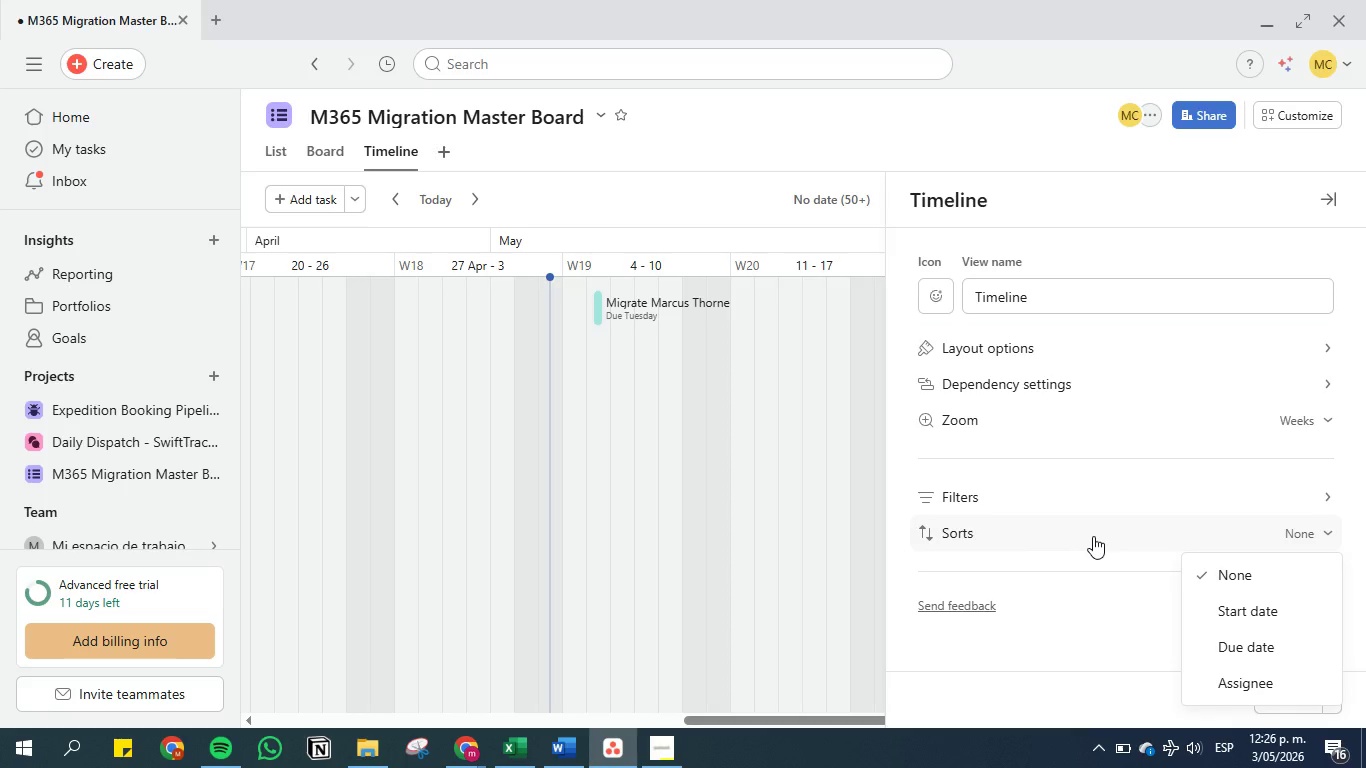 
left_click([1093, 536])
 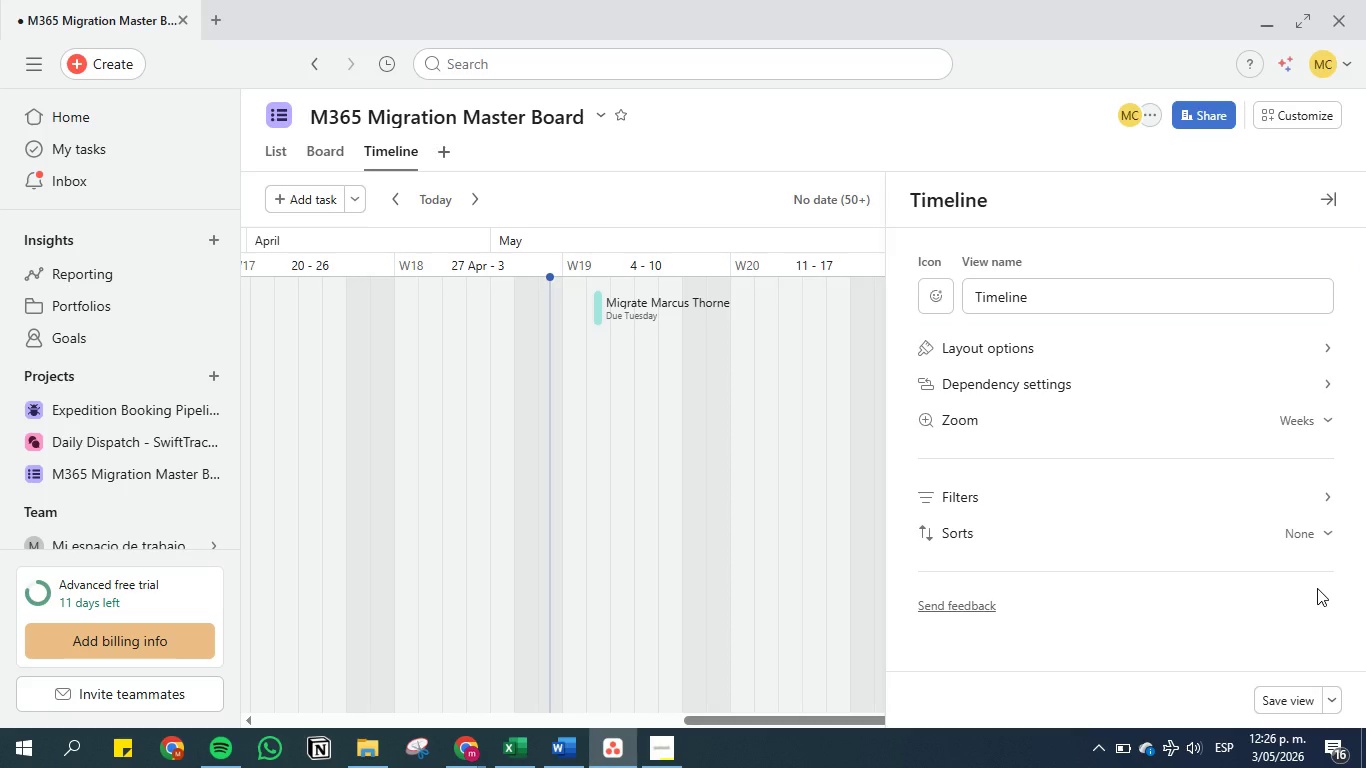 
left_click([1269, 702])
 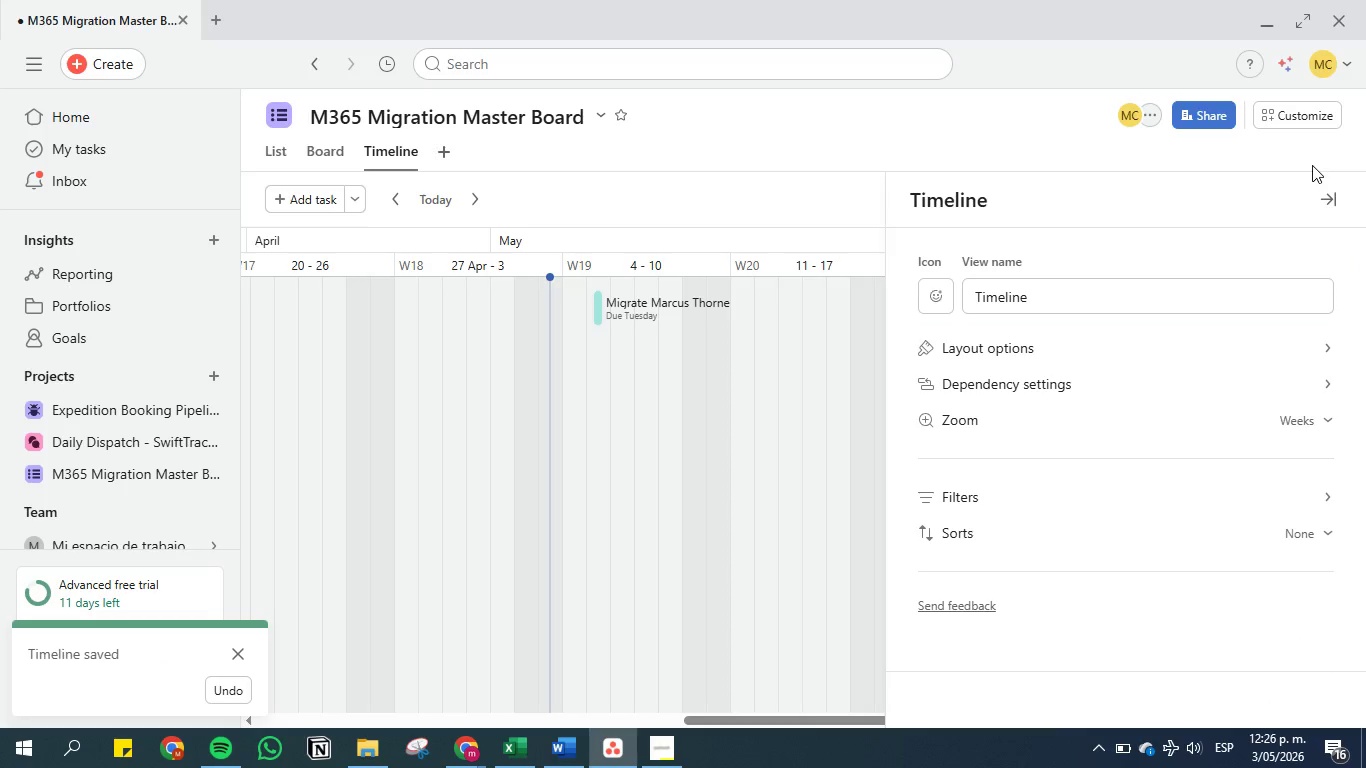 
left_click([1328, 198])
 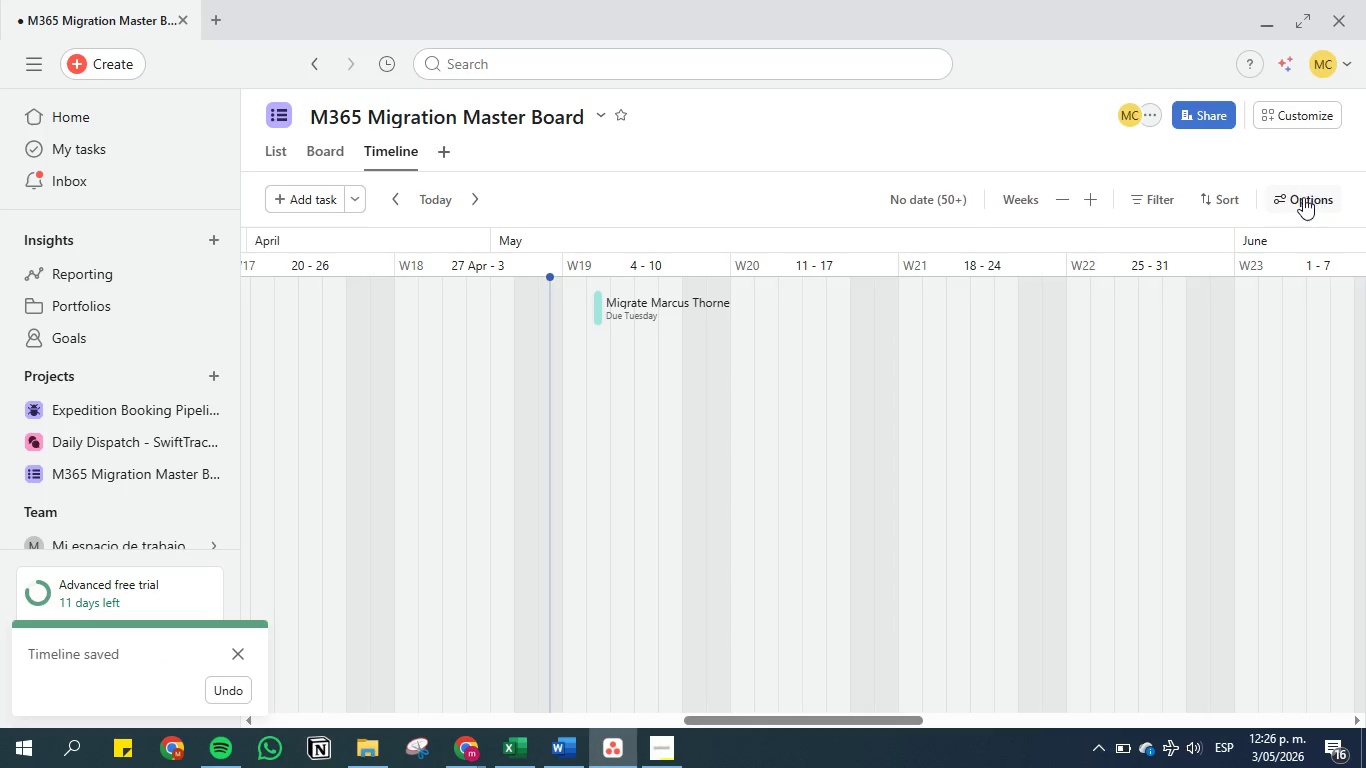 
left_click([1303, 197])
 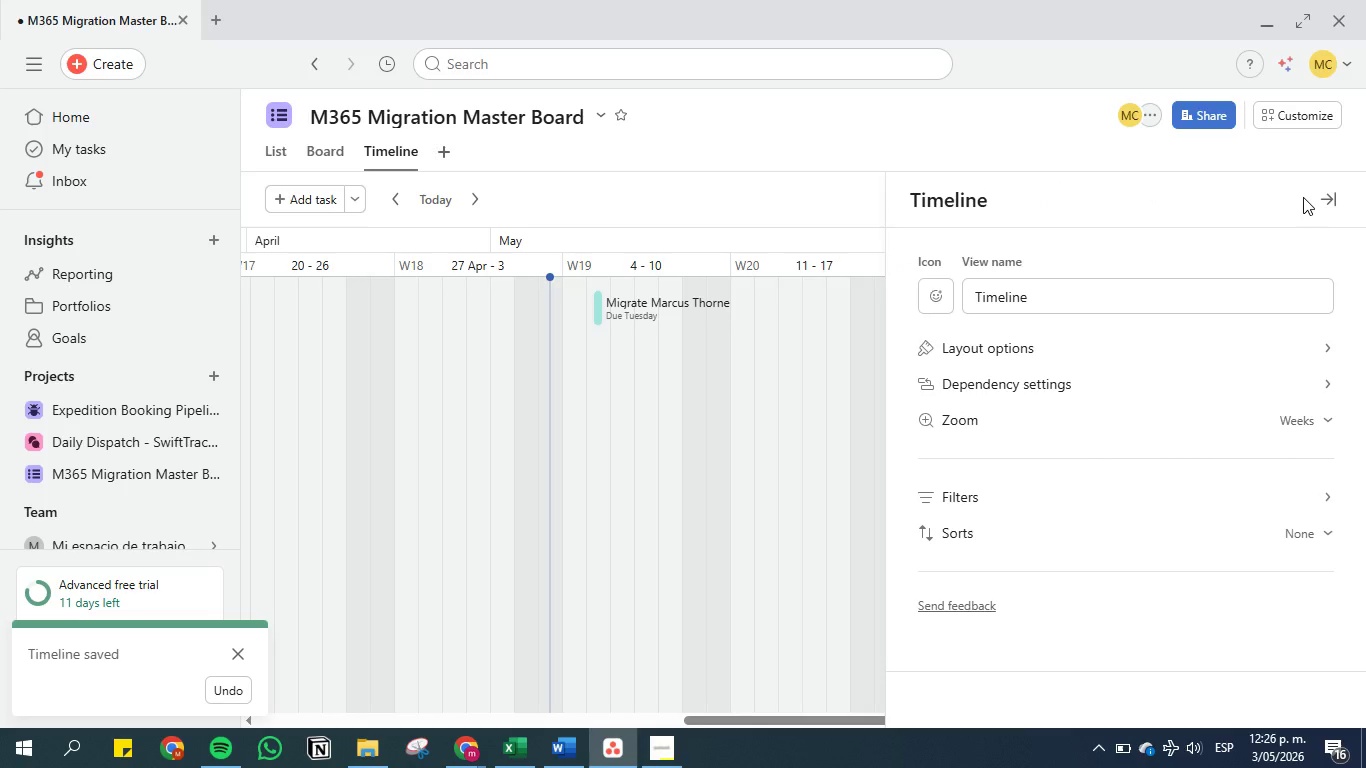 
wait(10.23)
 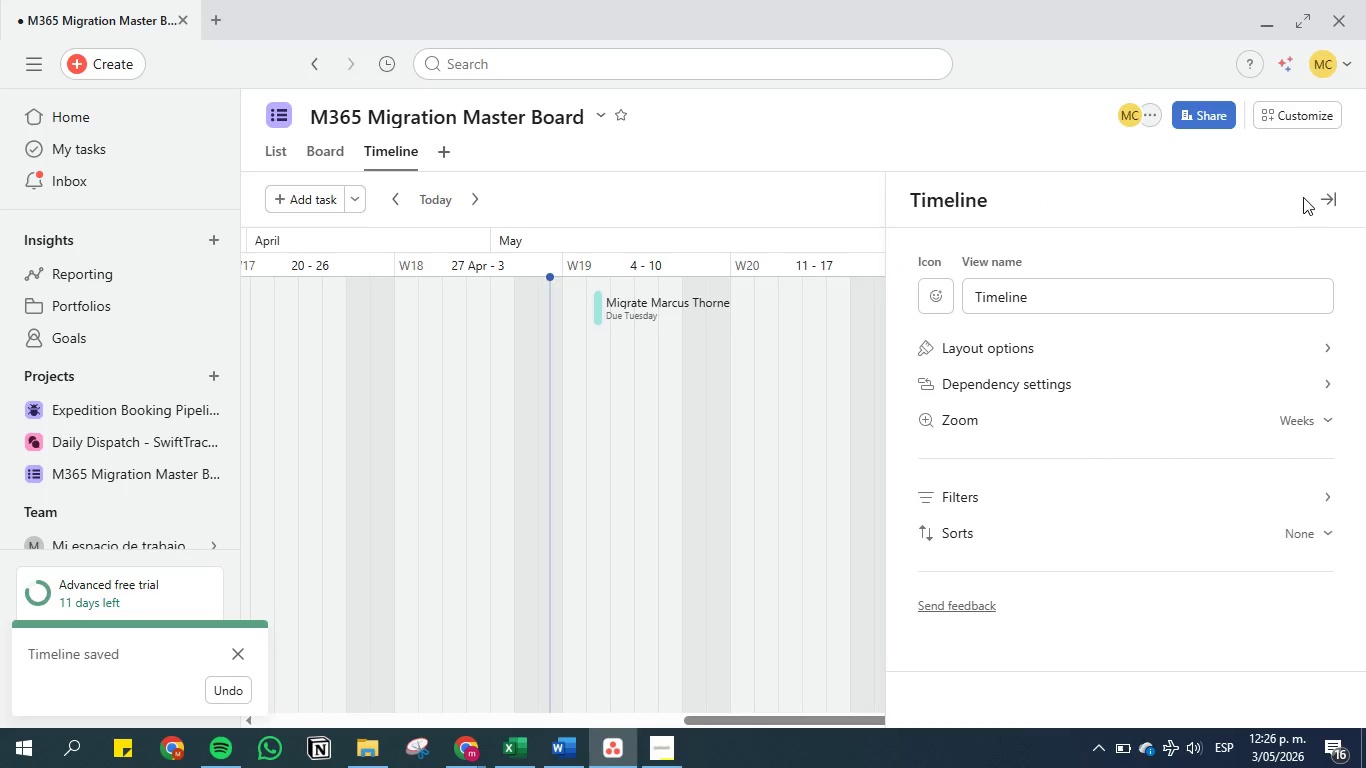 
left_click([1324, 196])
 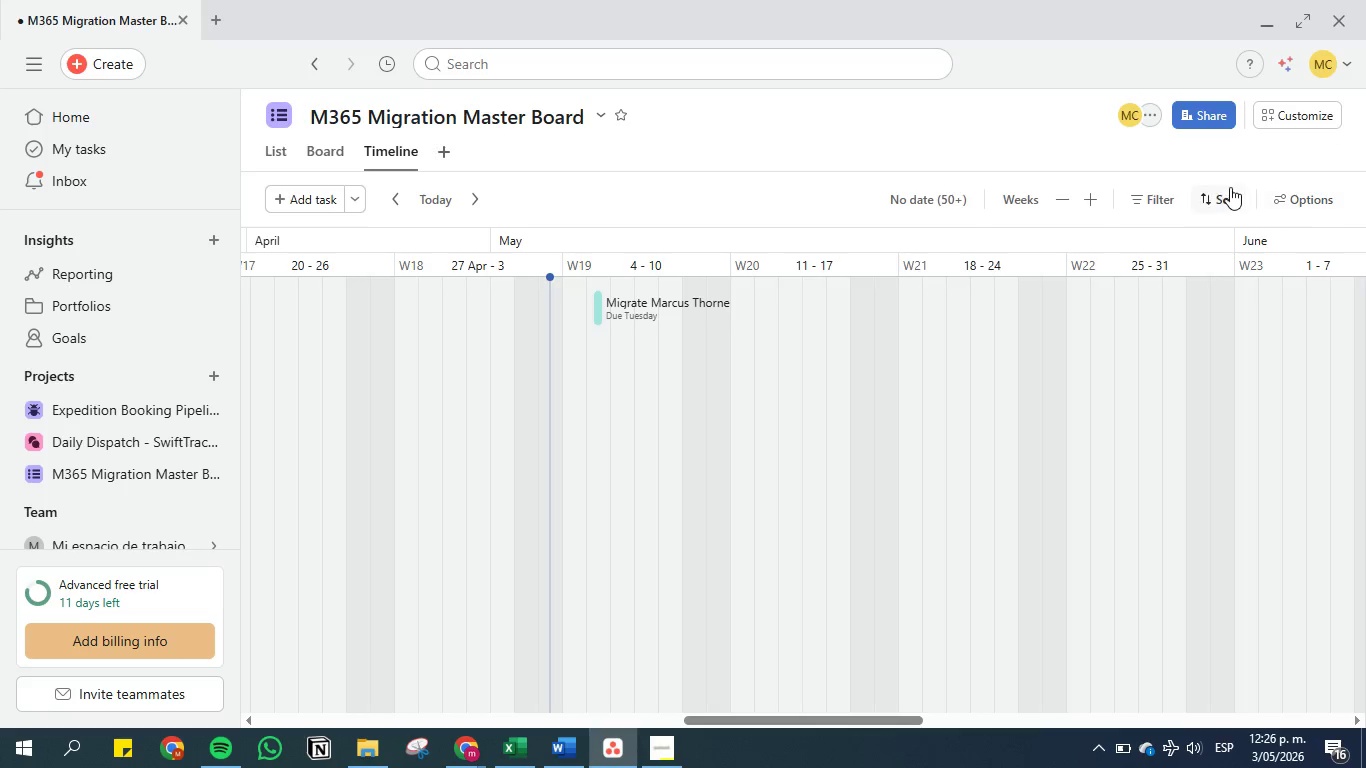 
left_click([1213, 193])
 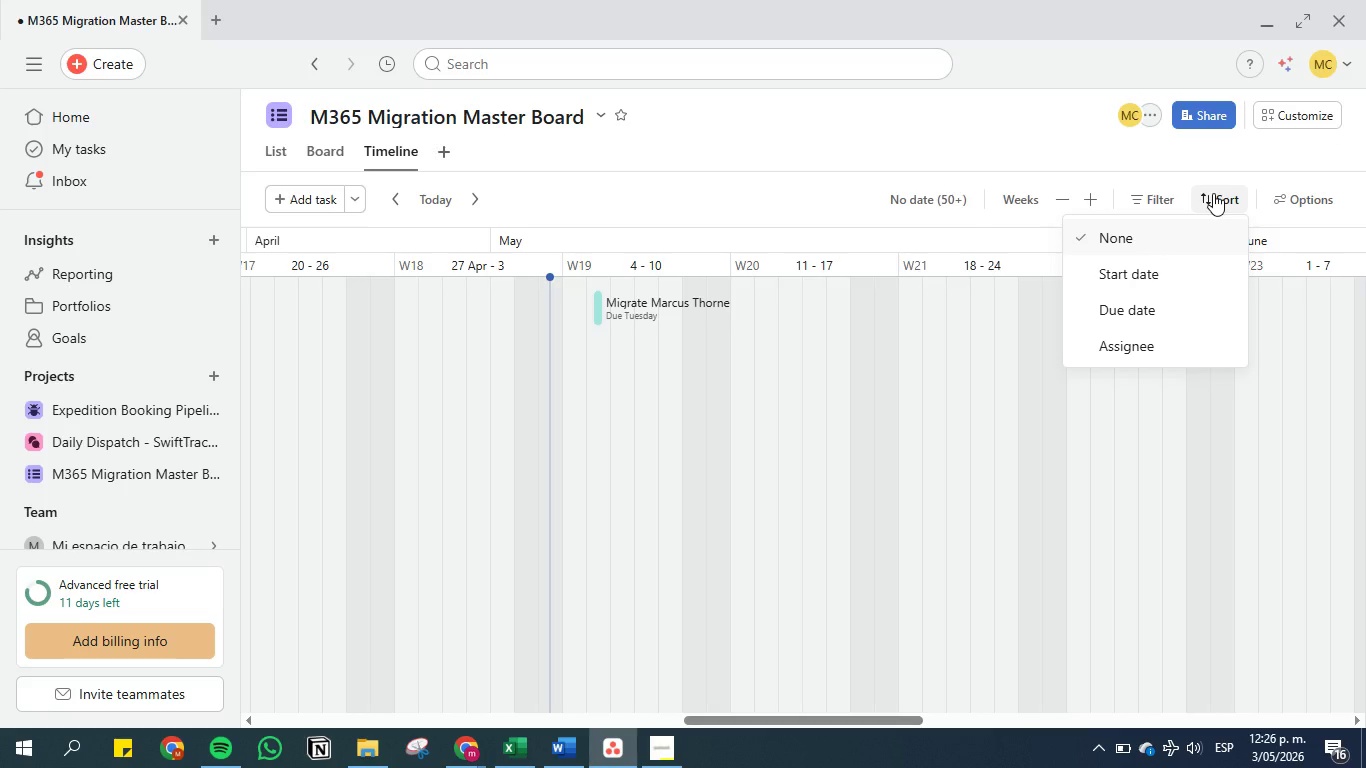 
left_click([1213, 193])
 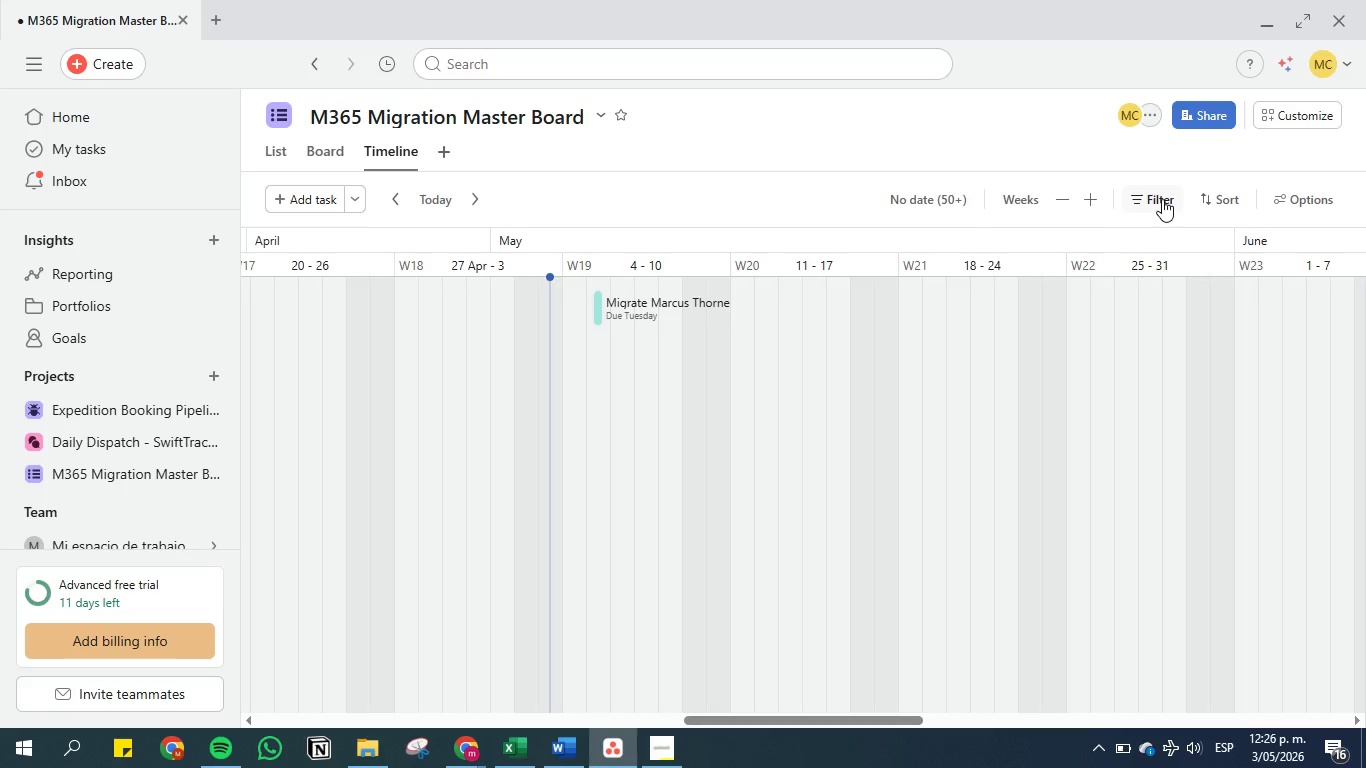 
left_click([1162, 199])
 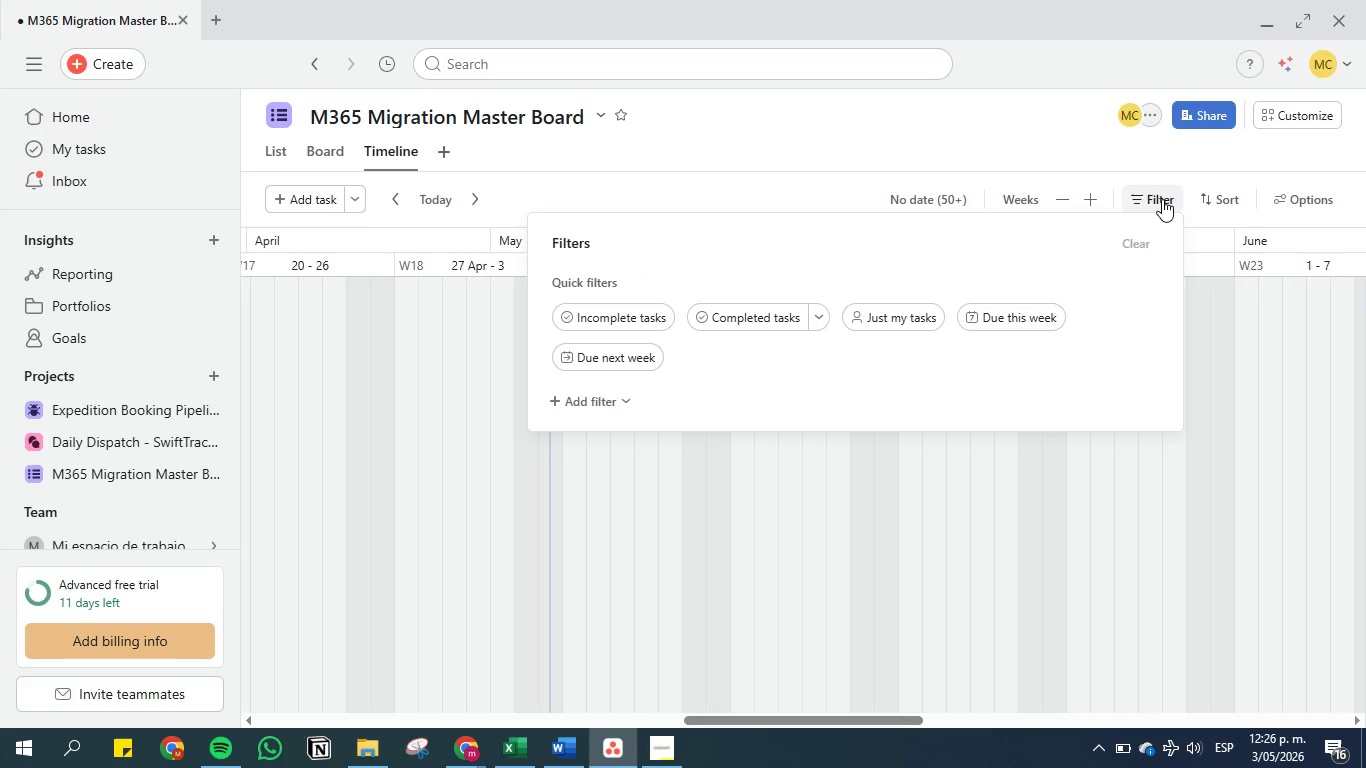 
wait(6.36)
 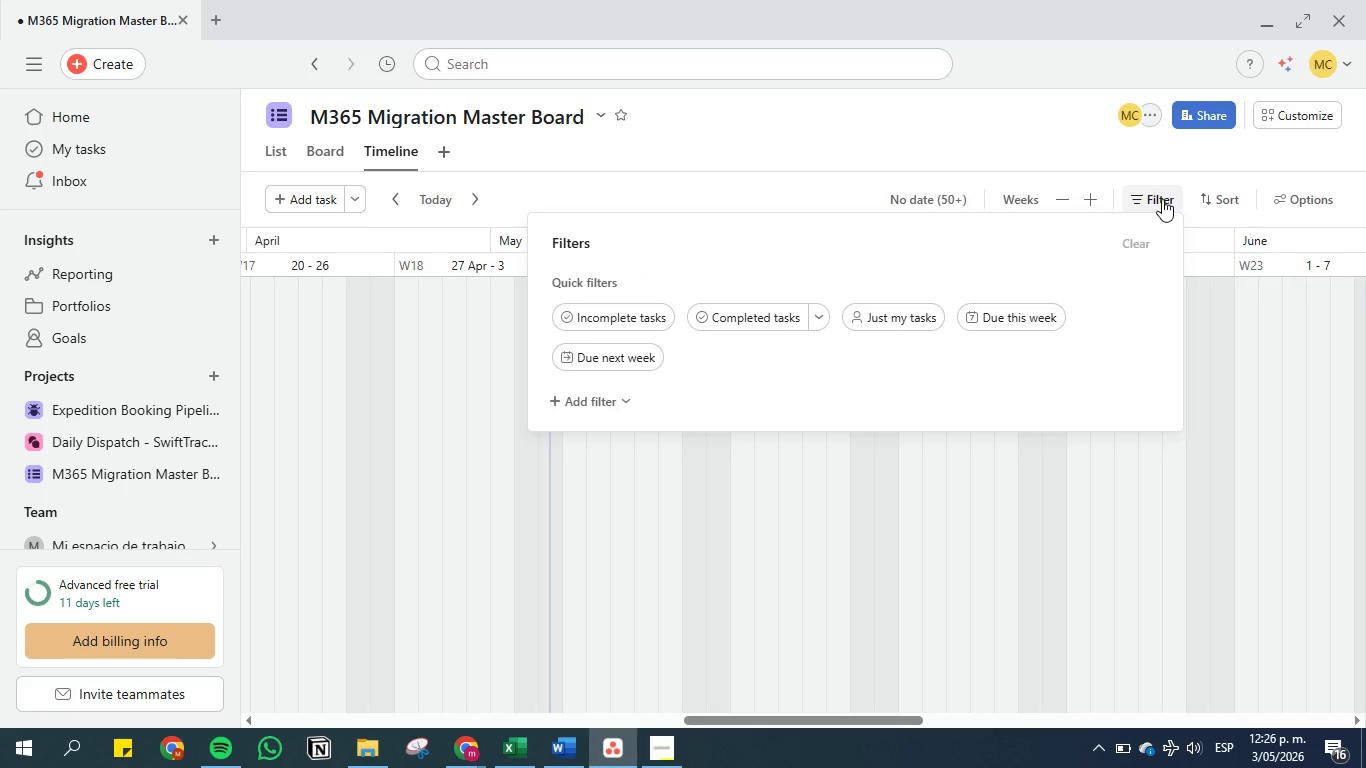 
left_click([1162, 199])
 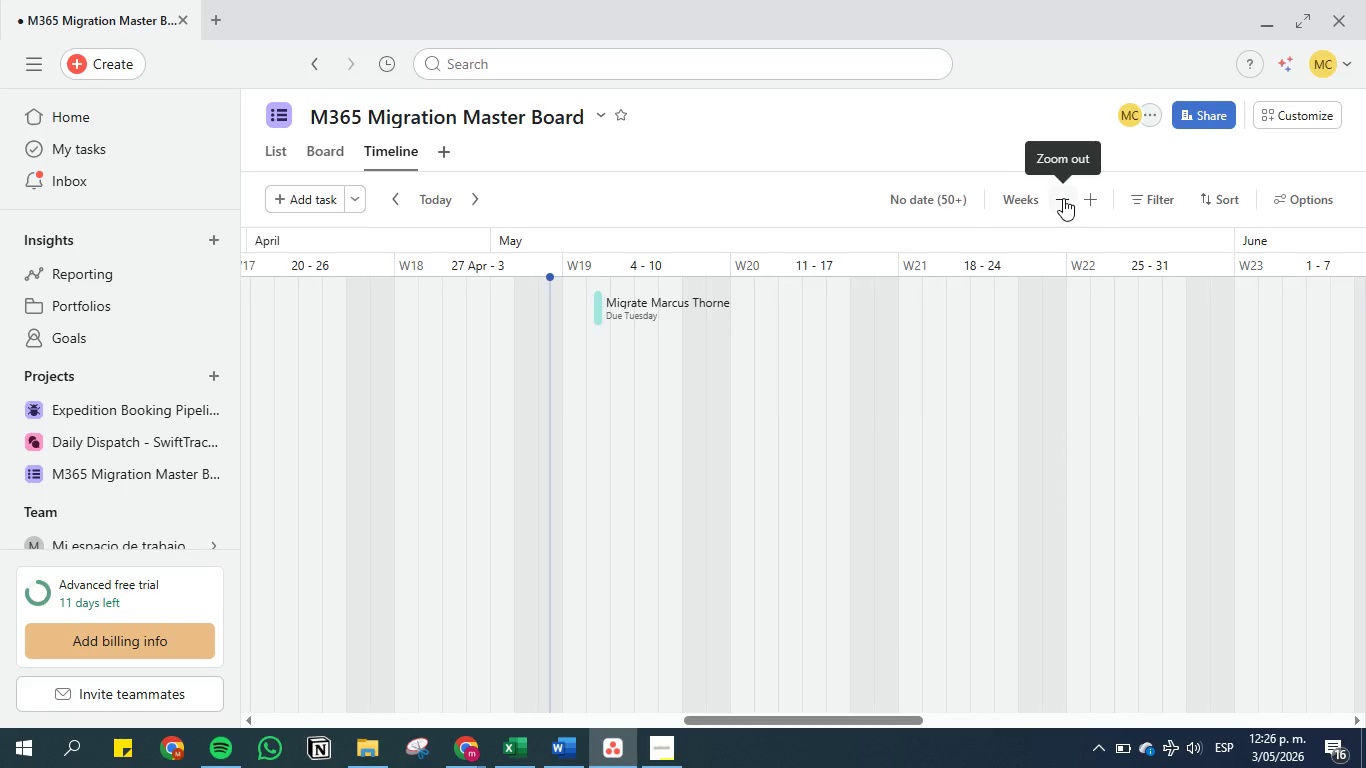 
left_click([1063, 198])
 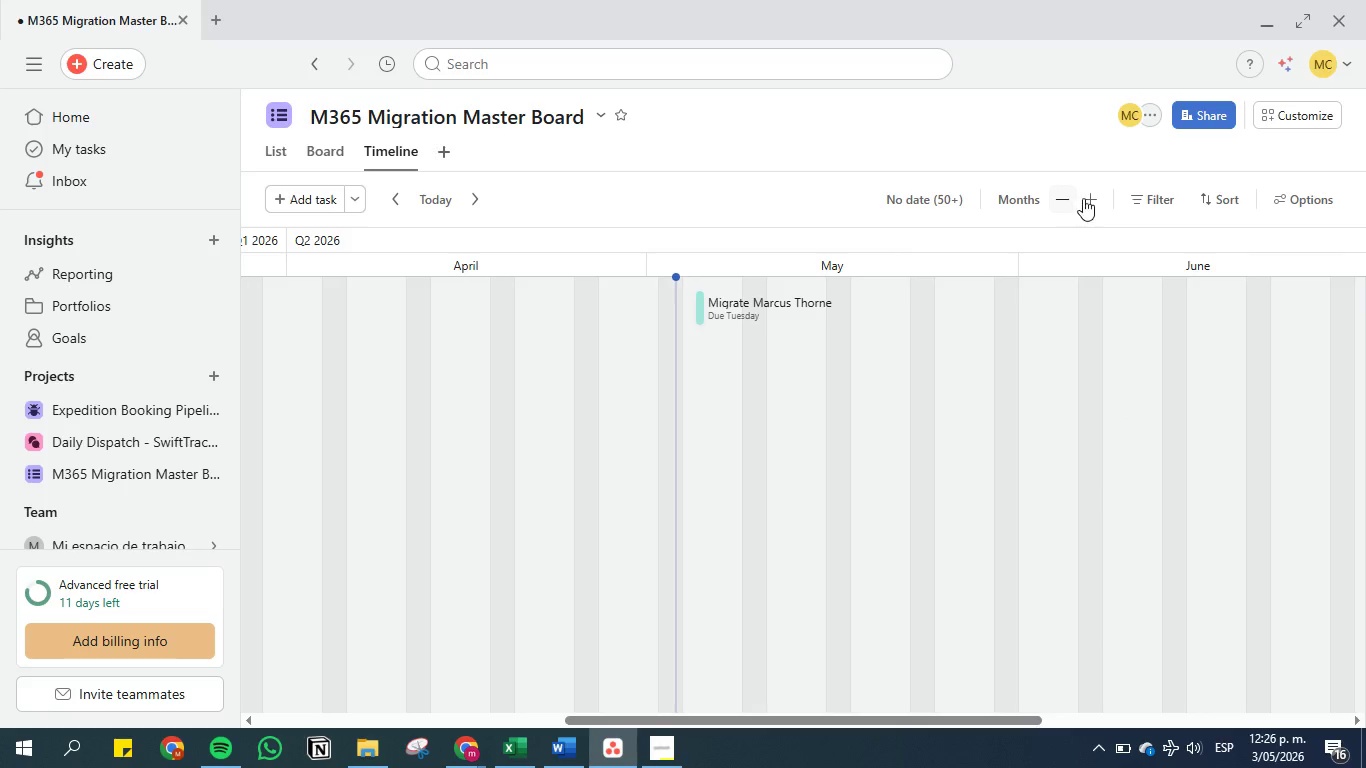 
left_click([1089, 198])
 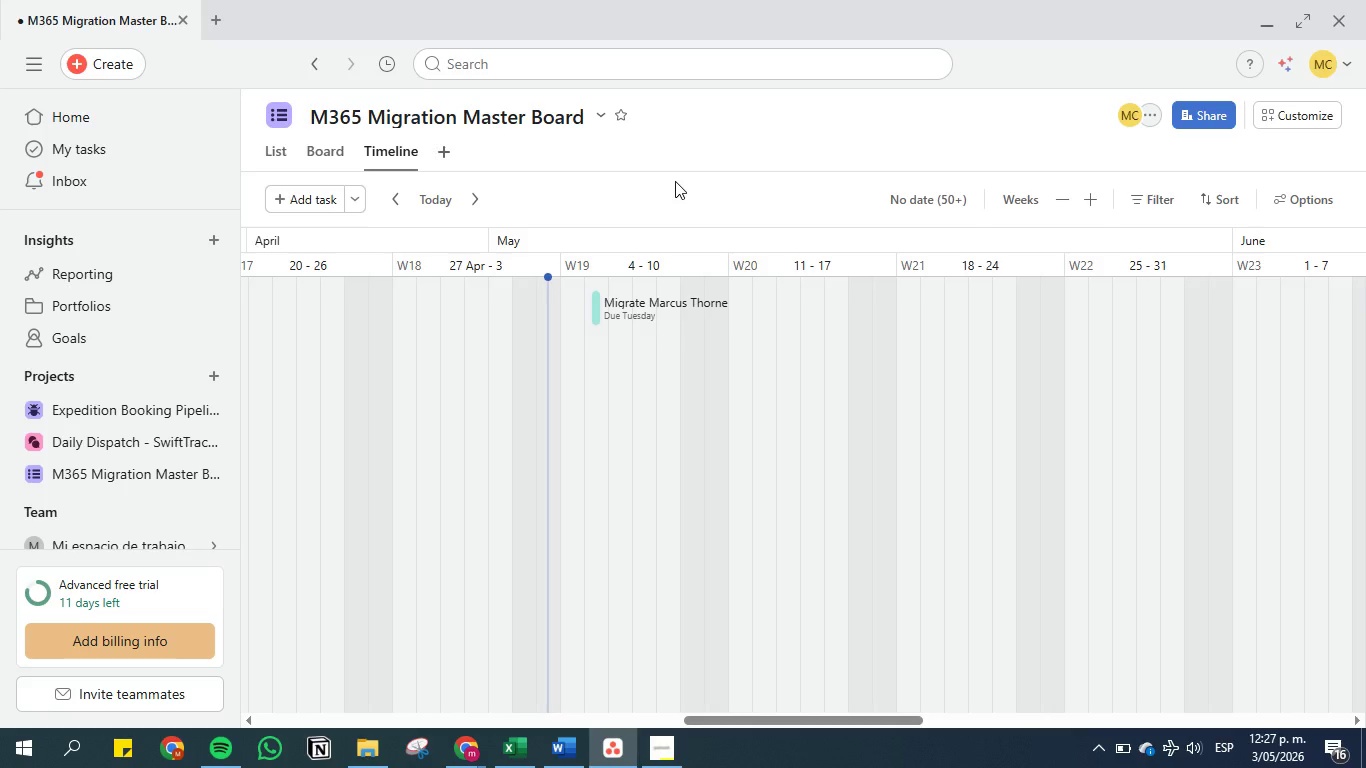 
wait(75.75)
 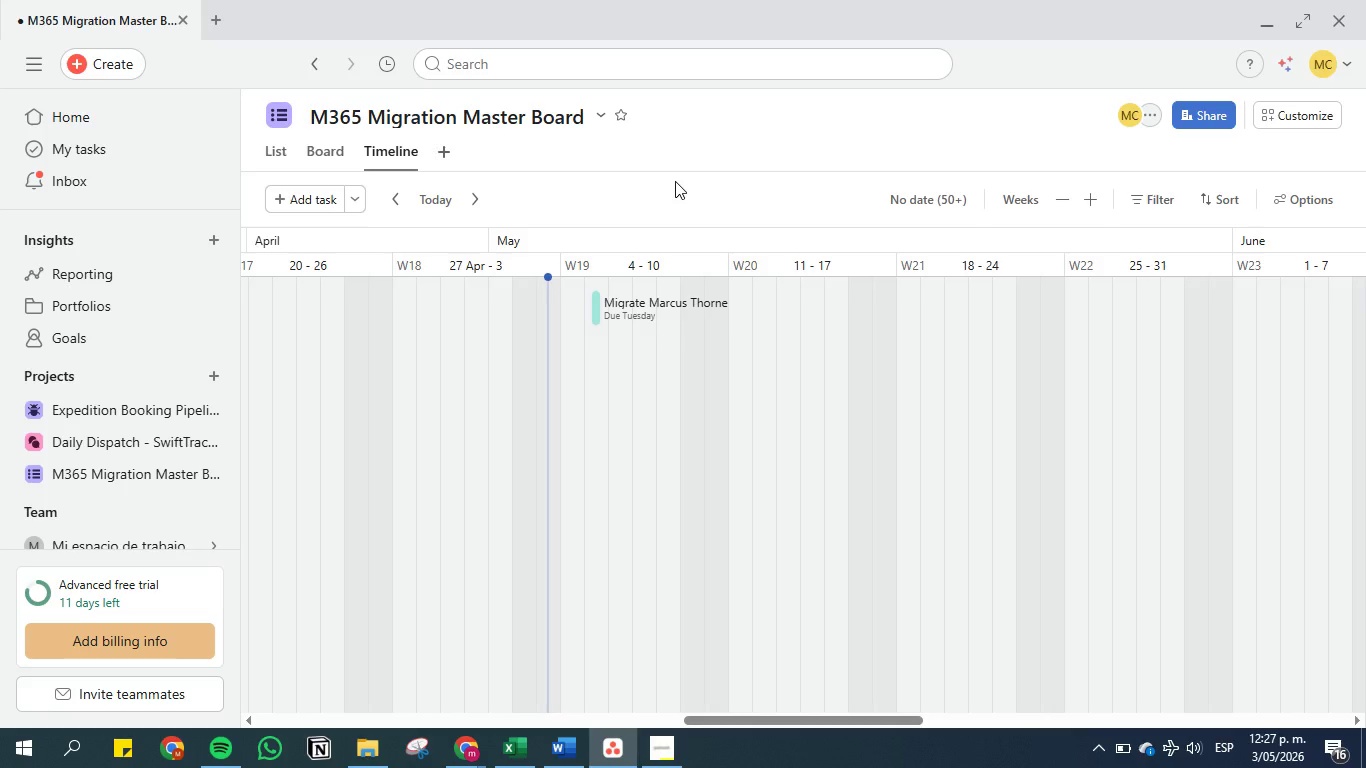 
left_click([561, 755])
 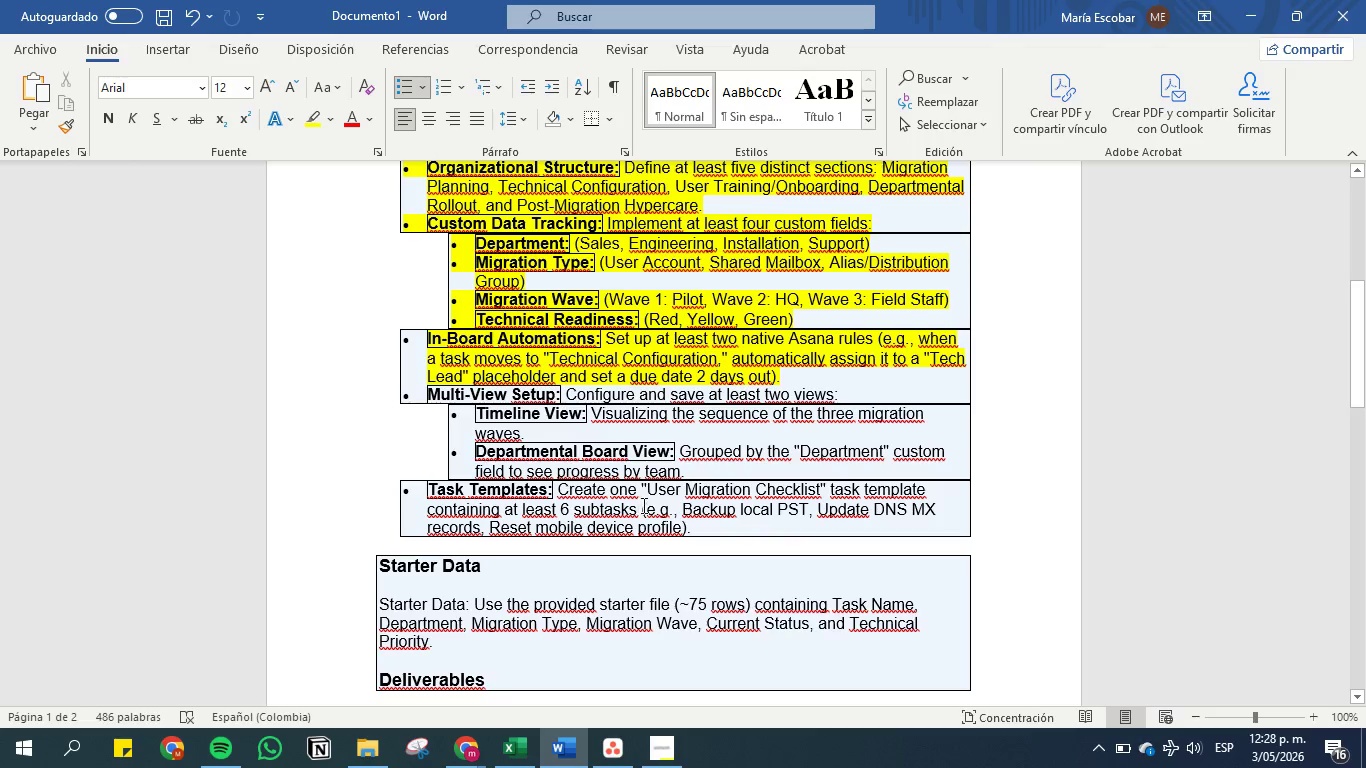 
wait(7.2)
 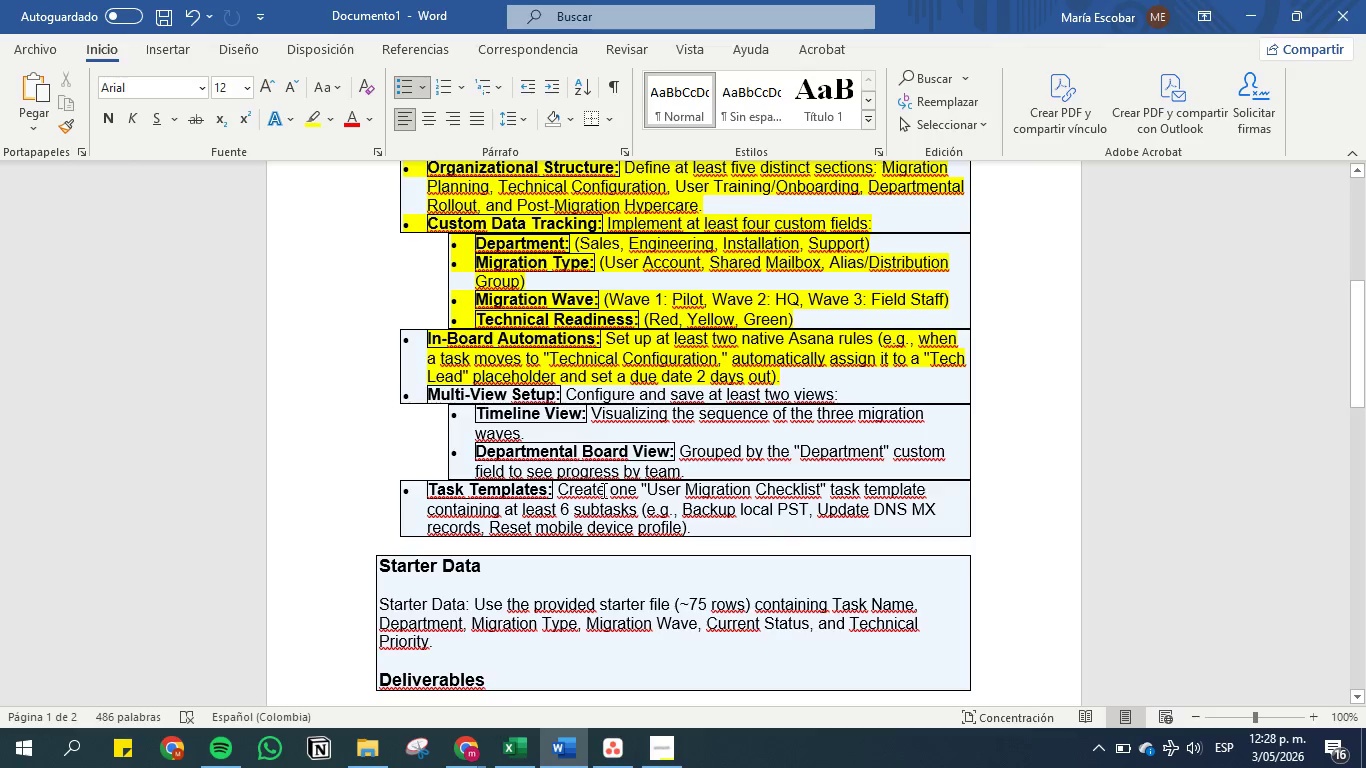 
scroll: coordinate [525, 545], scroll_direction: down, amount: 1.0
 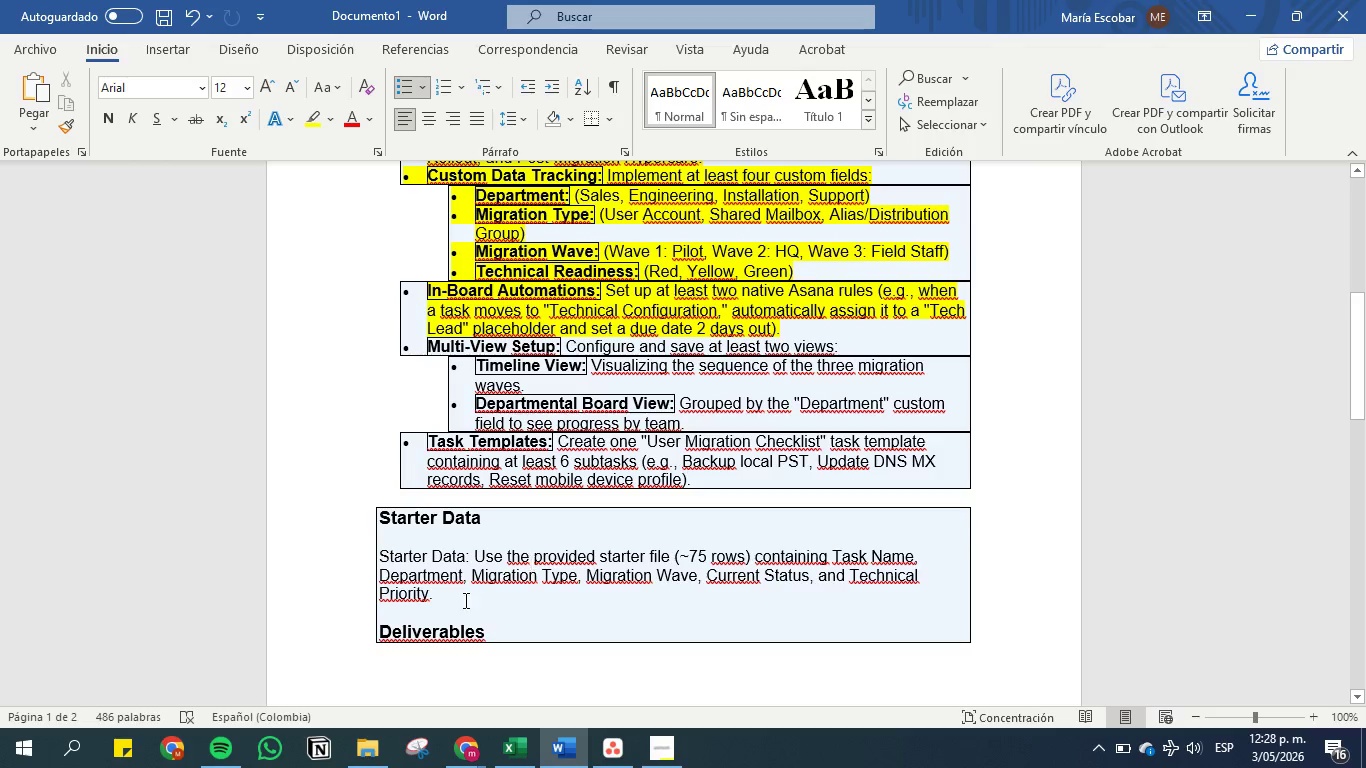 
left_click_drag(start_coordinate=[450, 599], to_coordinate=[364, 520])
 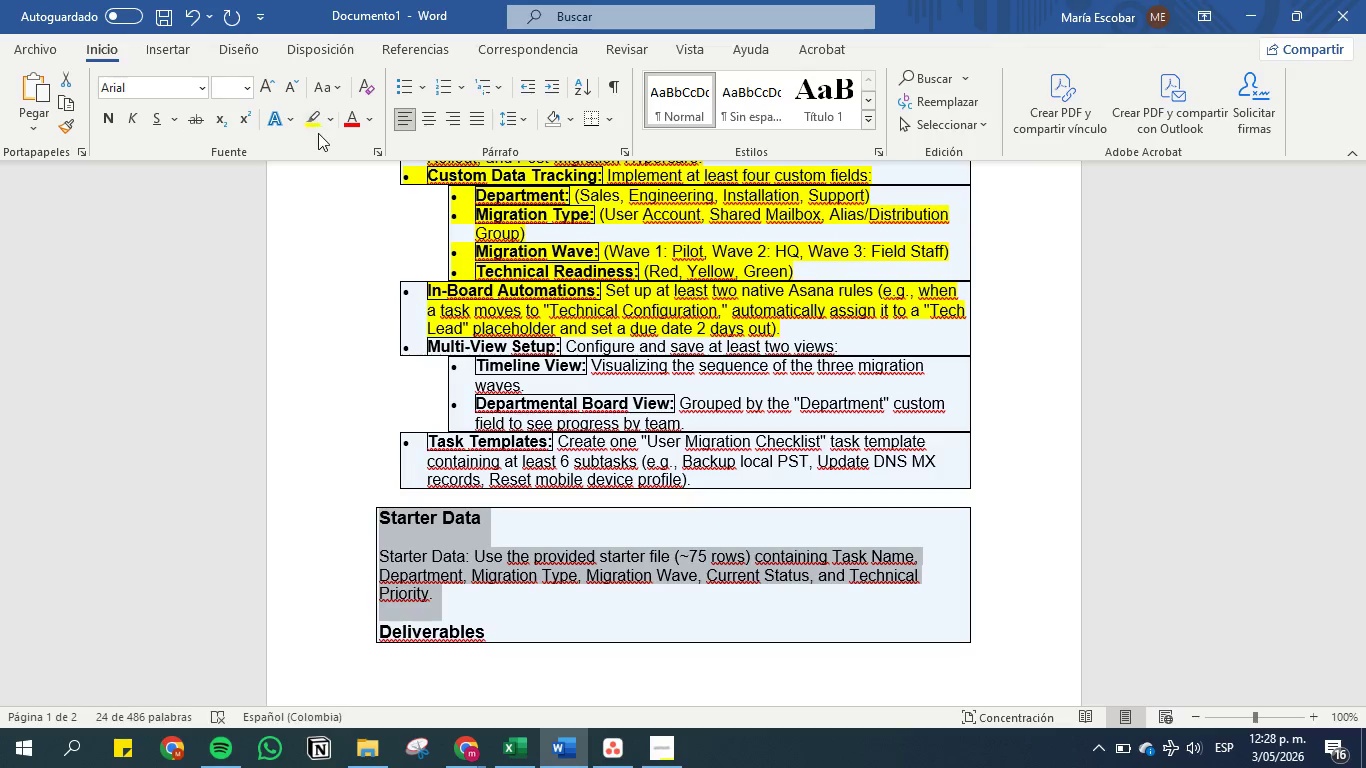 
left_click([316, 119])
 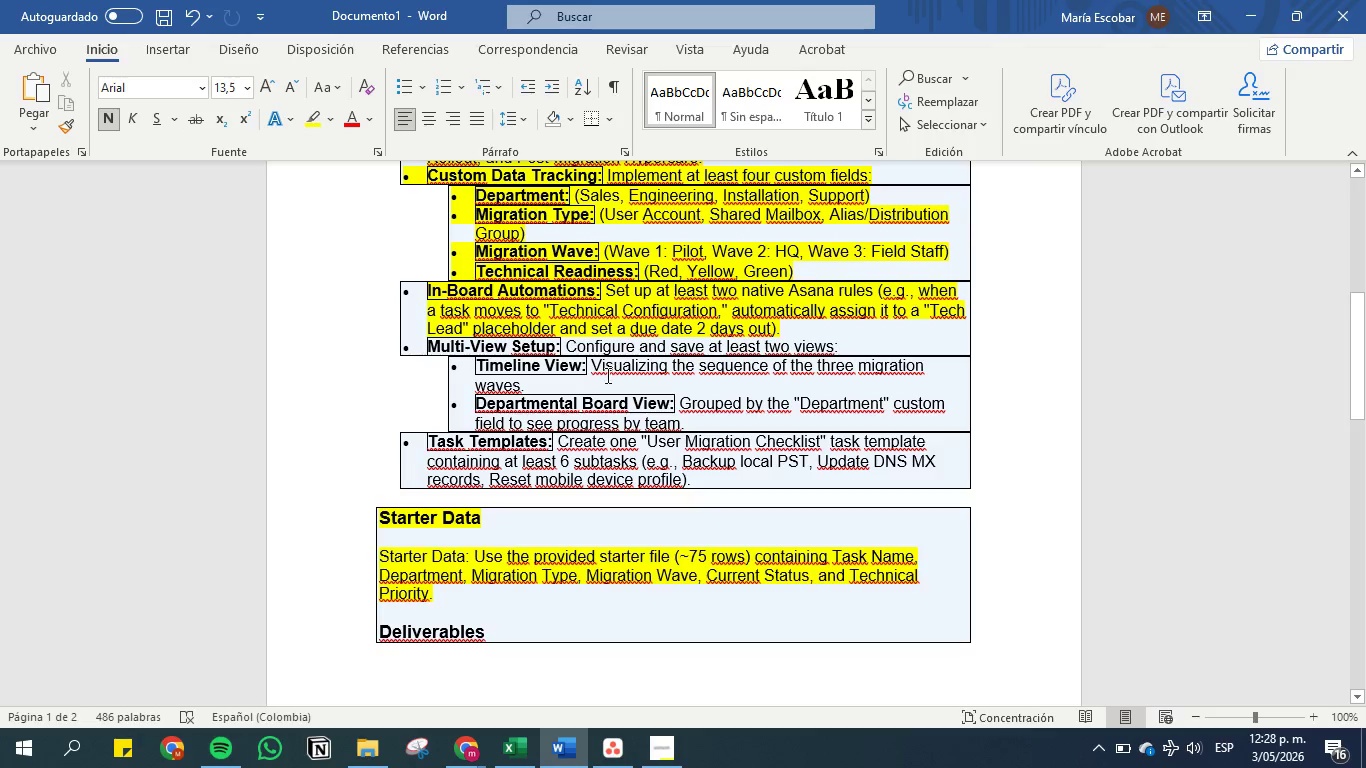 
scroll: coordinate [578, 394], scroll_direction: down, amount: 10.0
 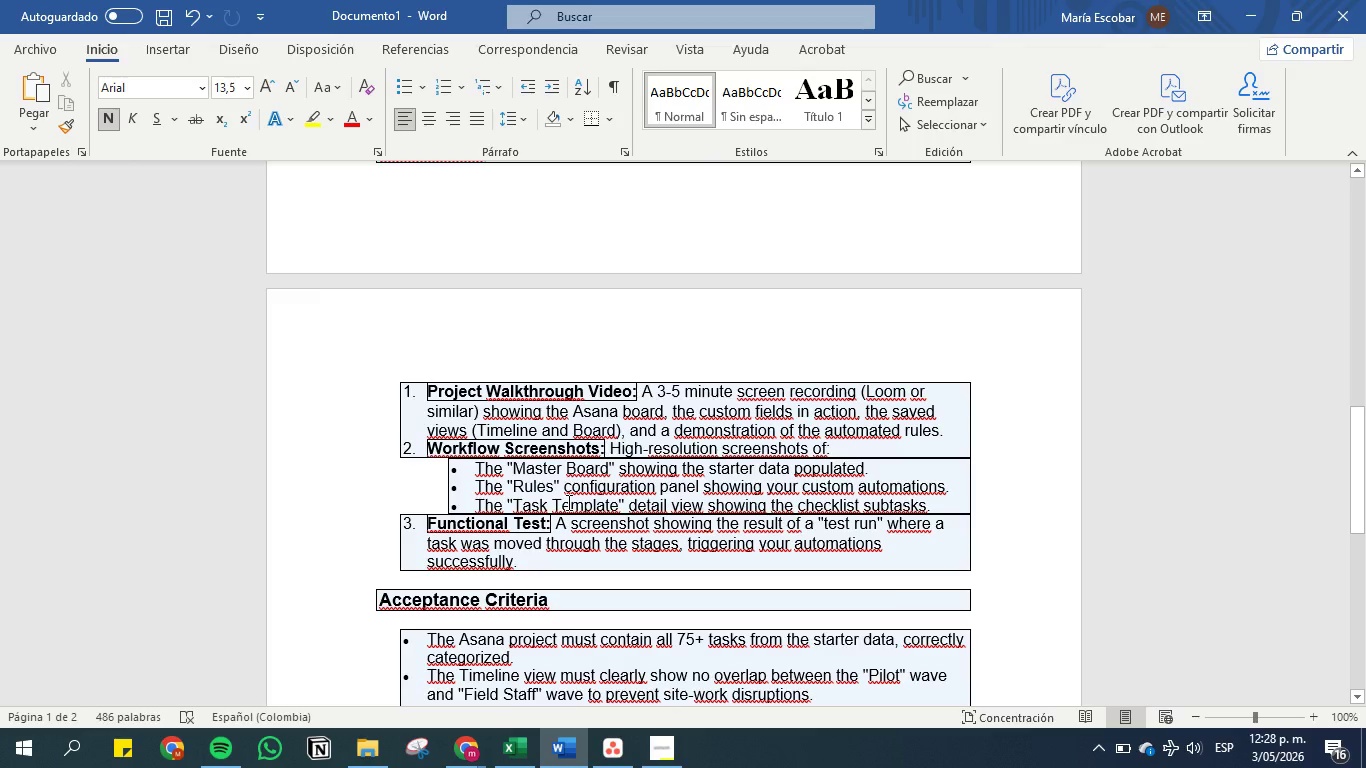 
wait(21.71)
 